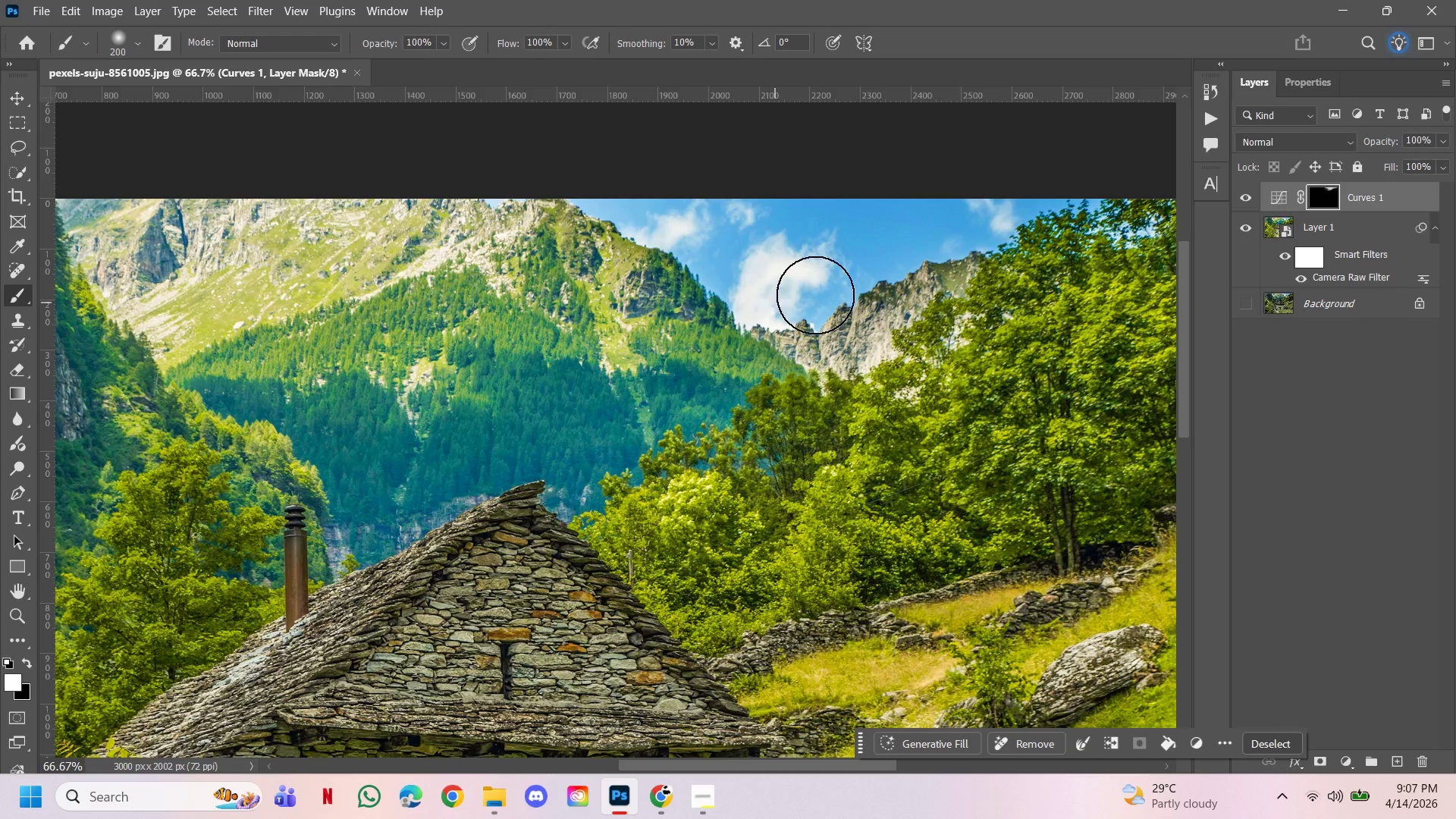 
key(Control+Z)
 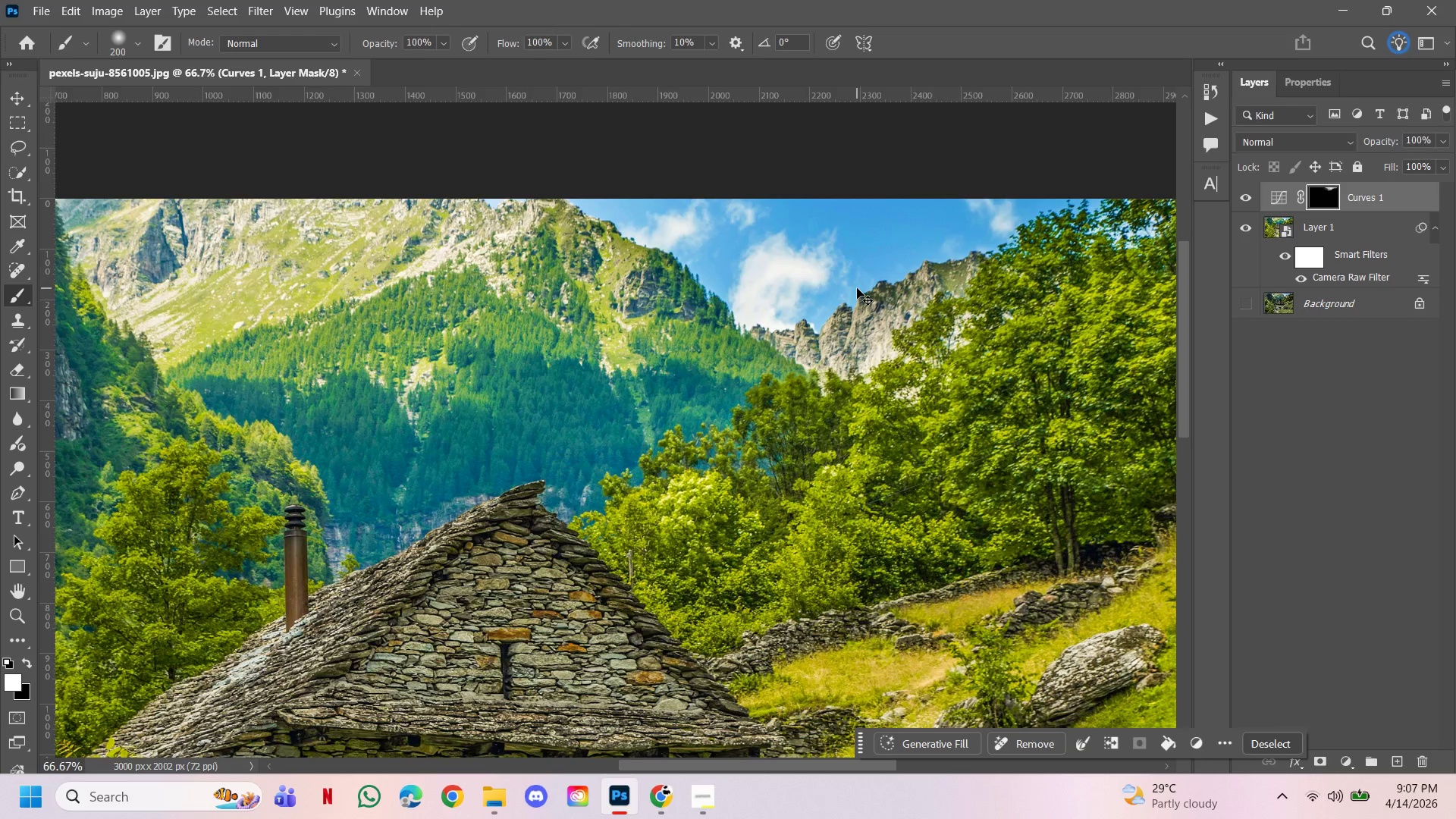 
hold_key(key=ControlLeft, duration=4.74)
 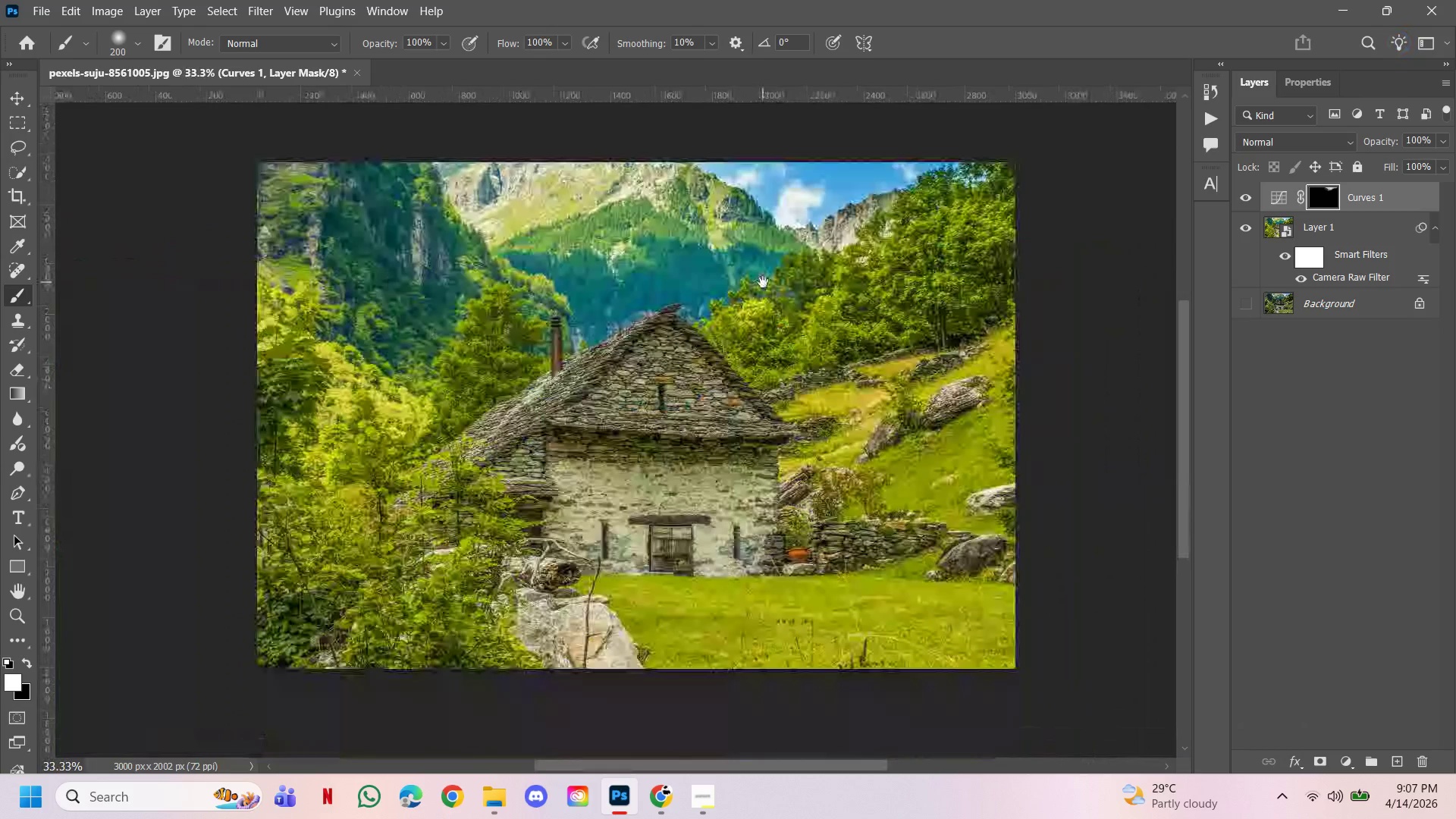 
hold_key(key=AltLeft, duration=1.31)
 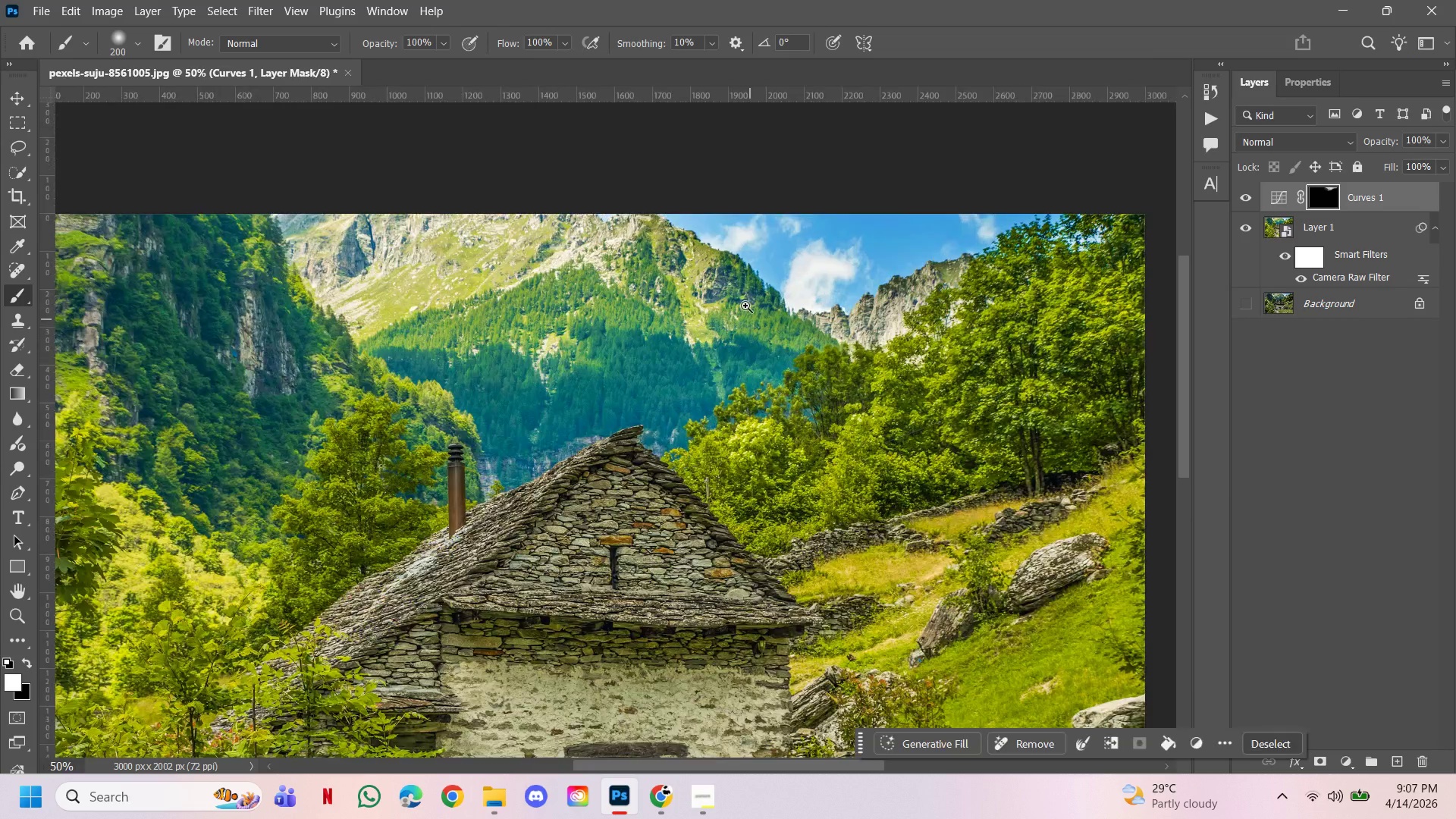 
hold_key(key=Space, duration=1.5)
 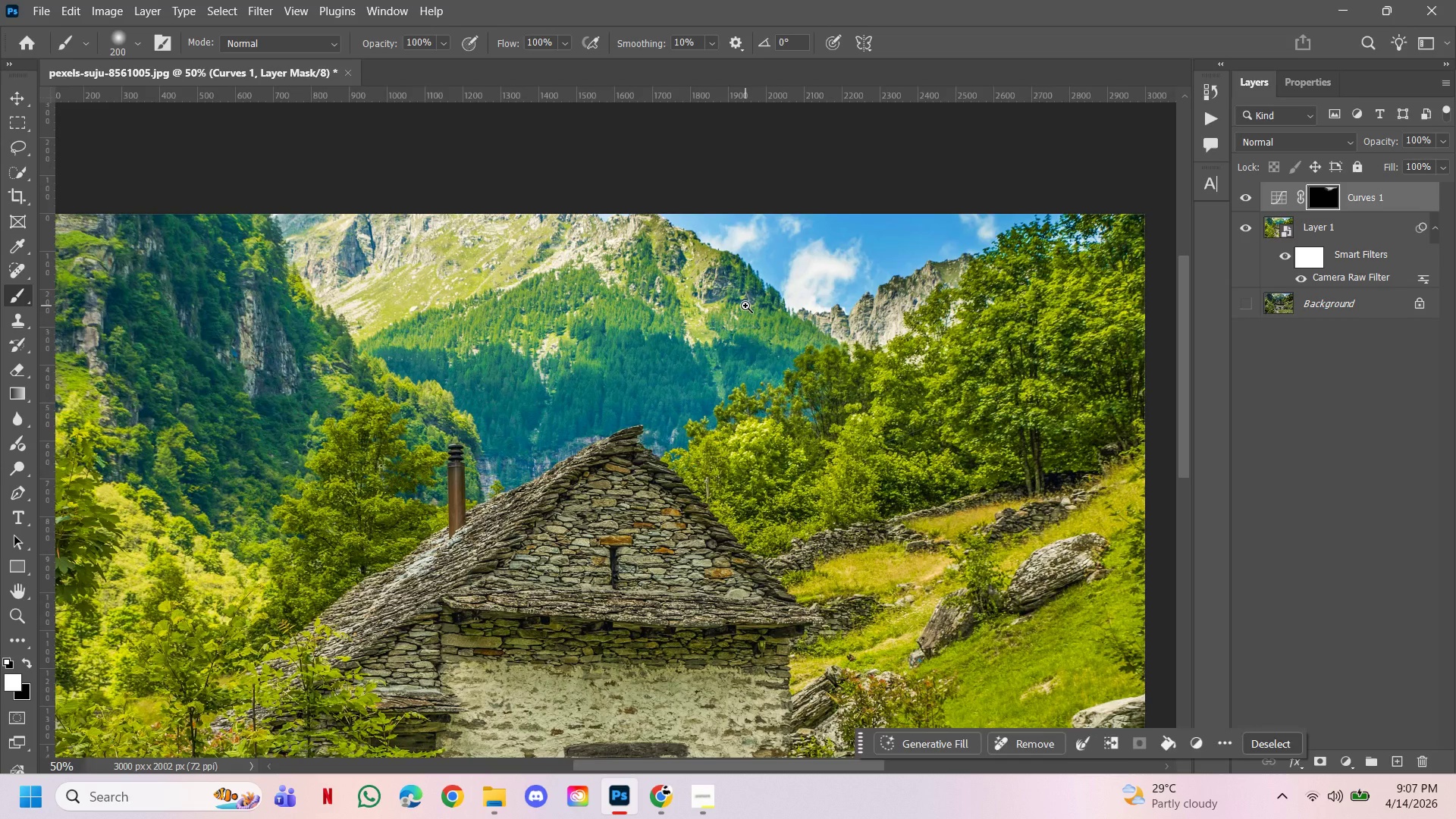 
left_click([852, 281])
 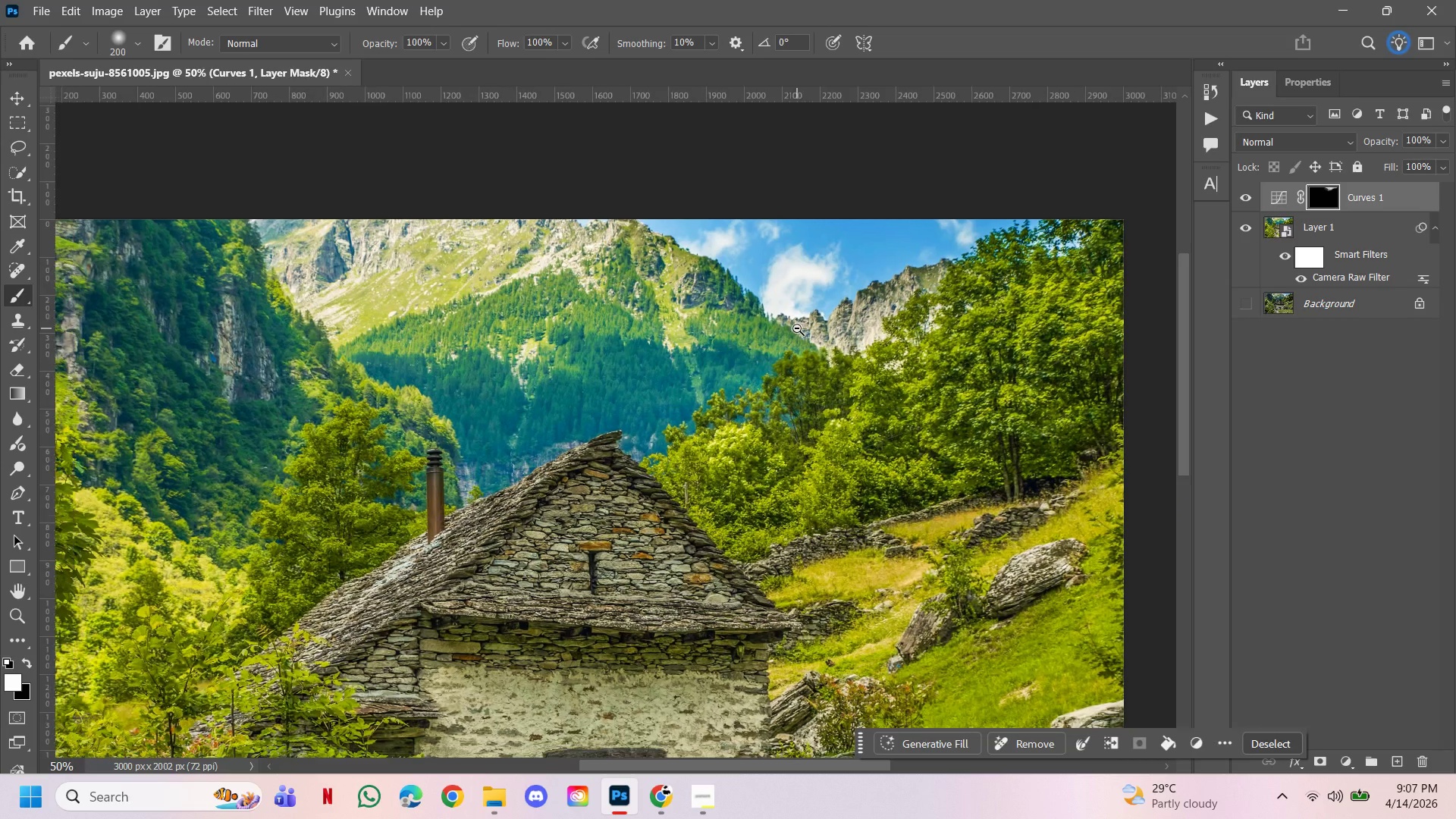 
double_click([797, 328])
 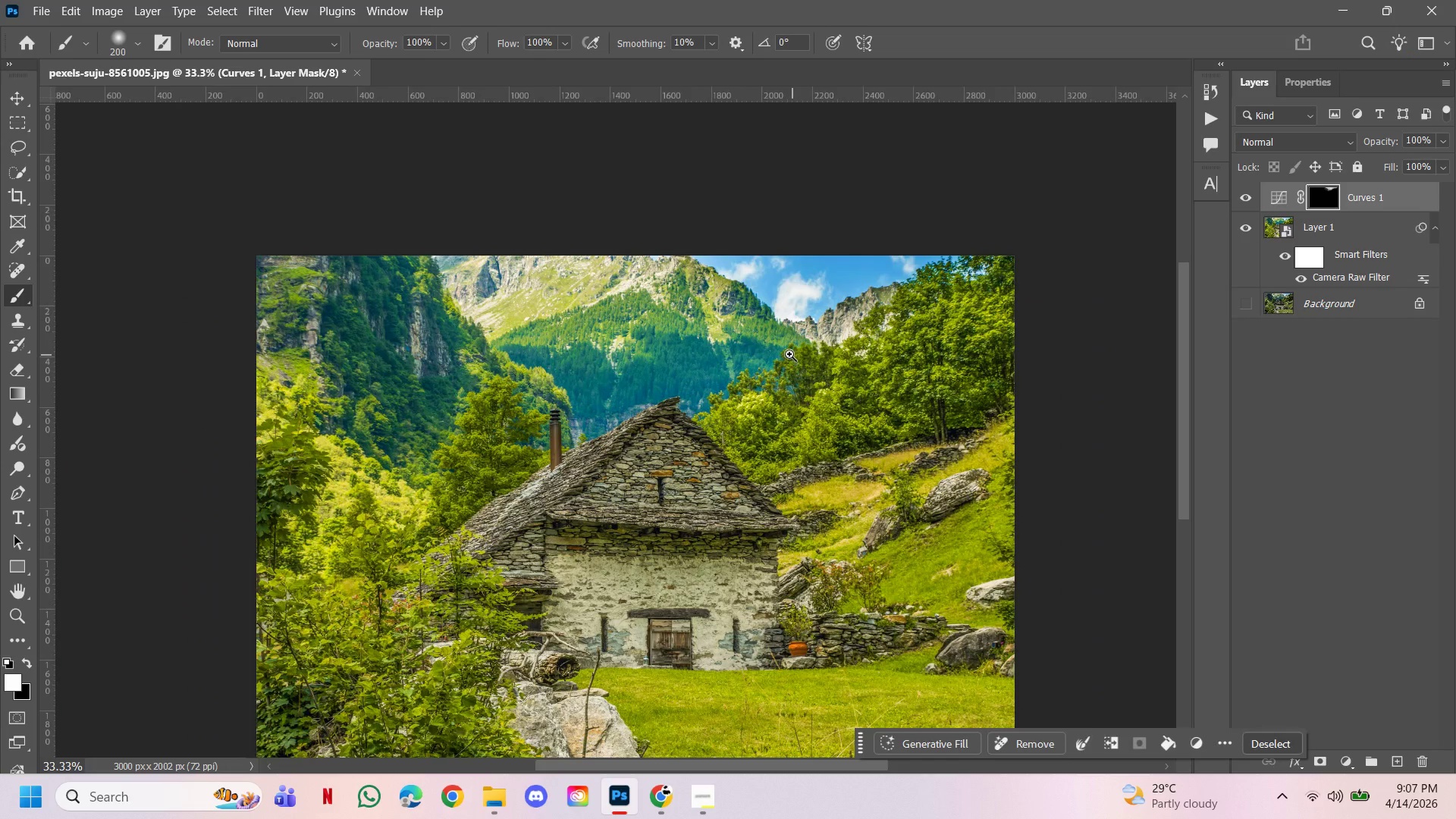 
hold_key(key=Space, duration=1.53)
 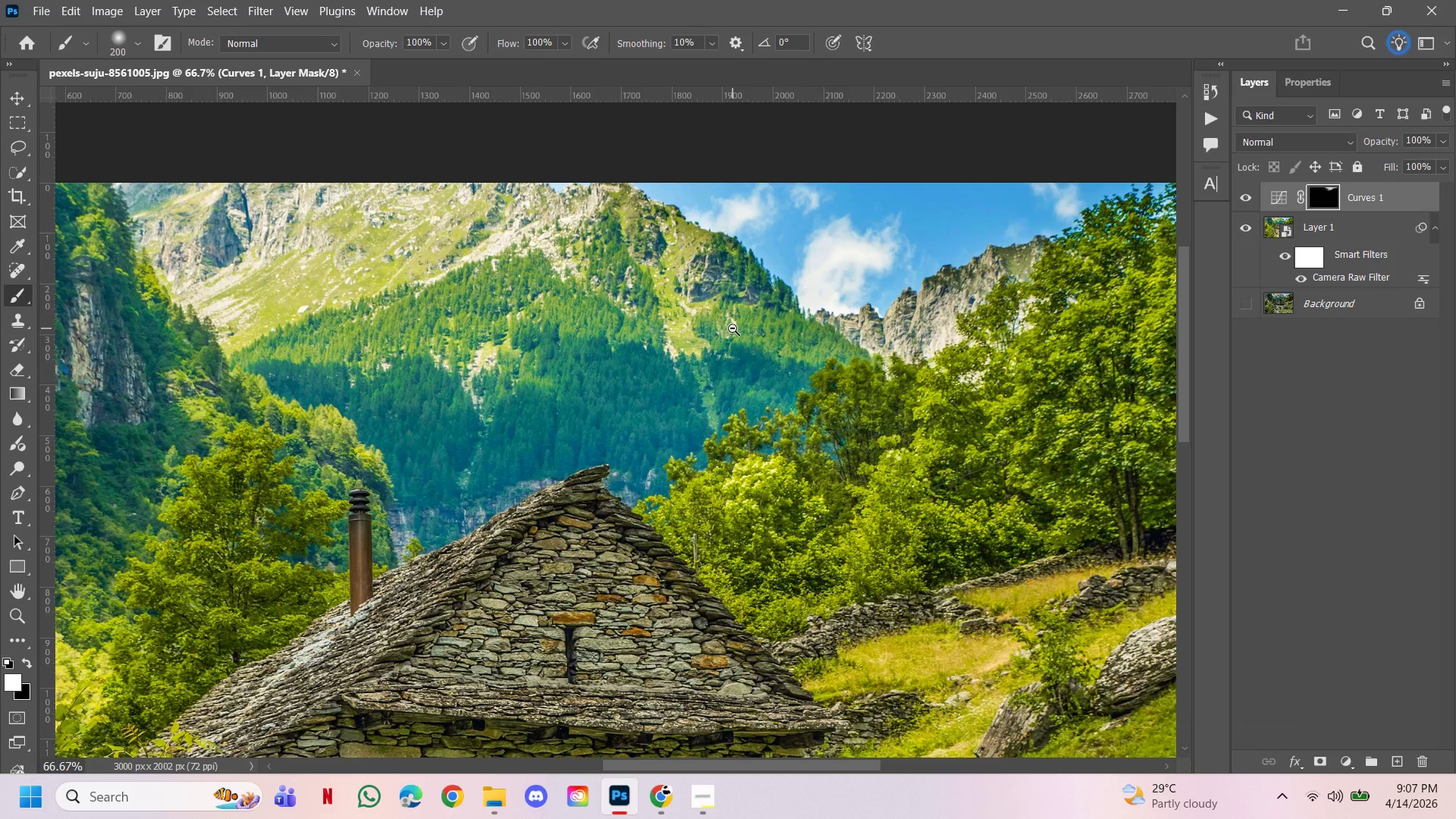 
left_click([754, 340])
 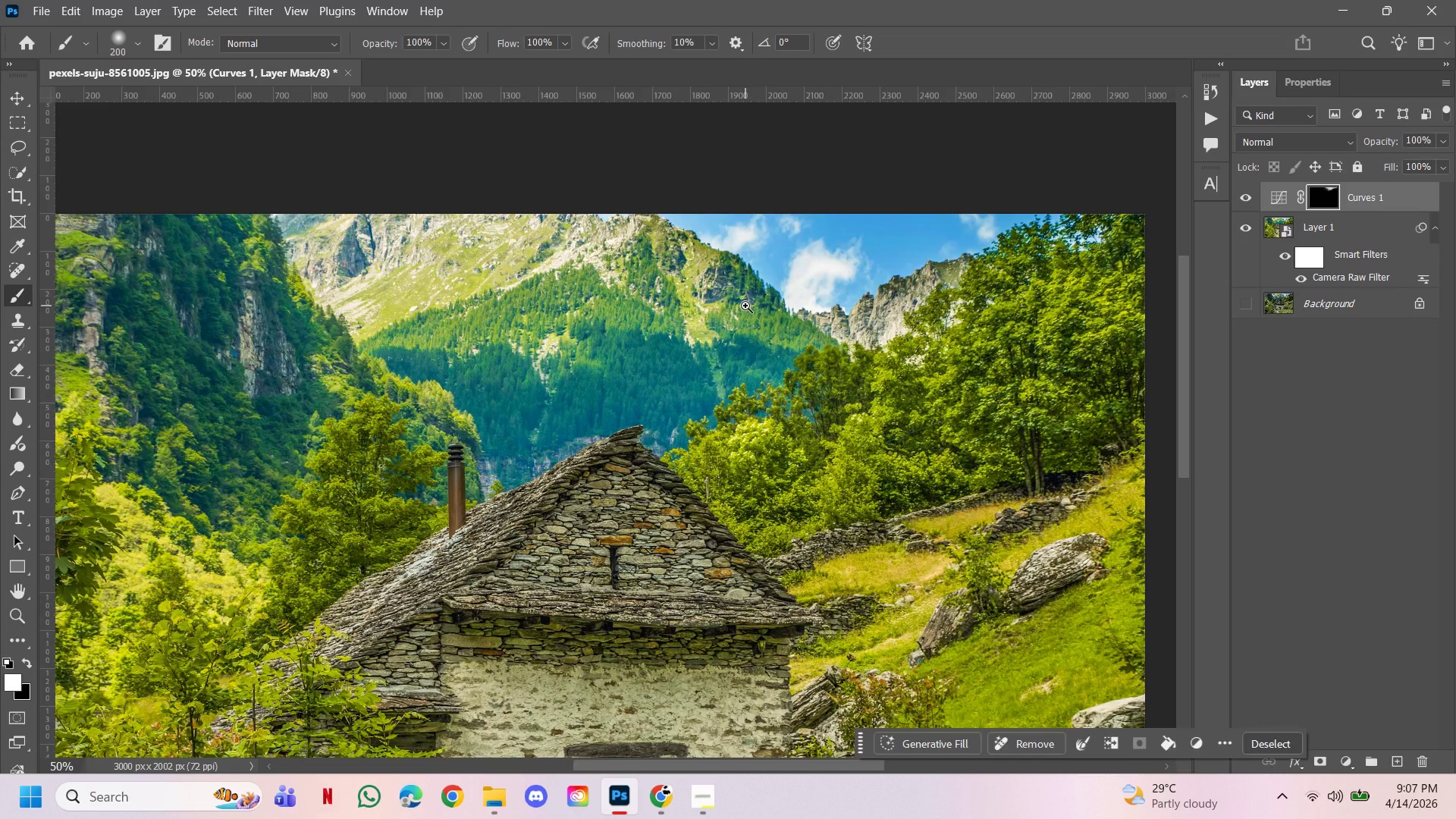 
double_click([745, 306])
 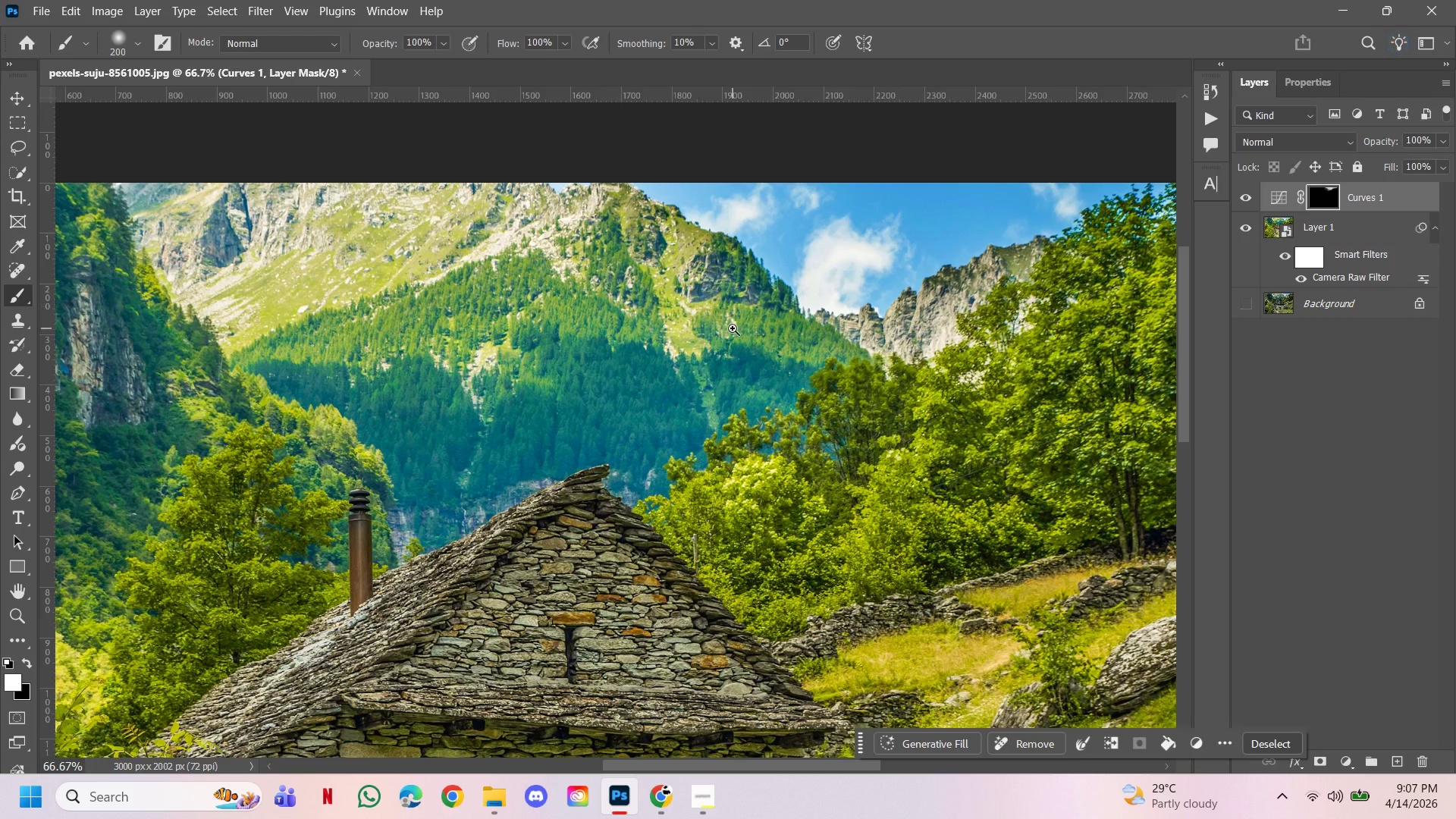 
hold_key(key=Space, duration=2.59)
 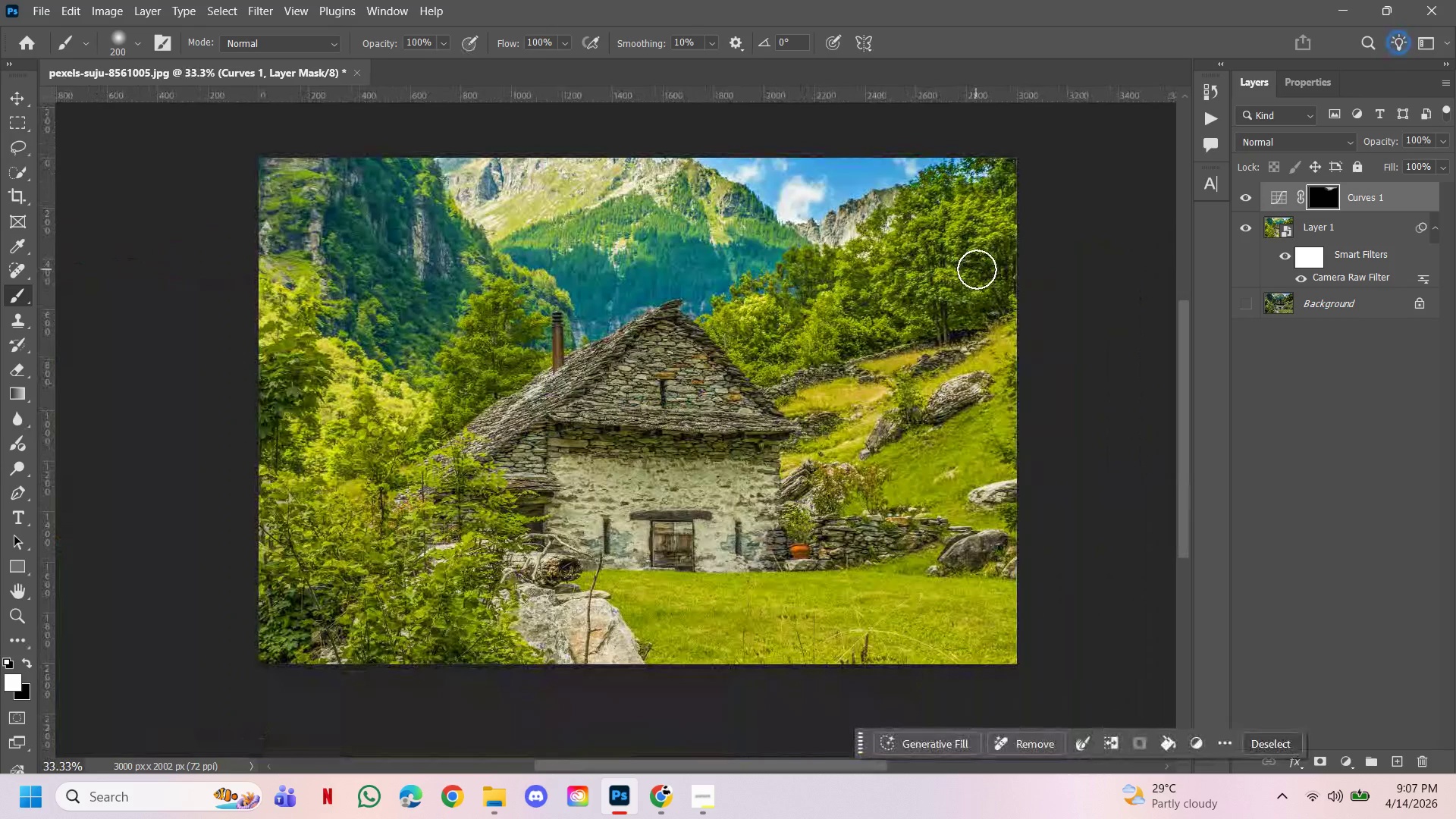 
hold_key(key=AltLeft, duration=1.12)
left_click([733, 328])
 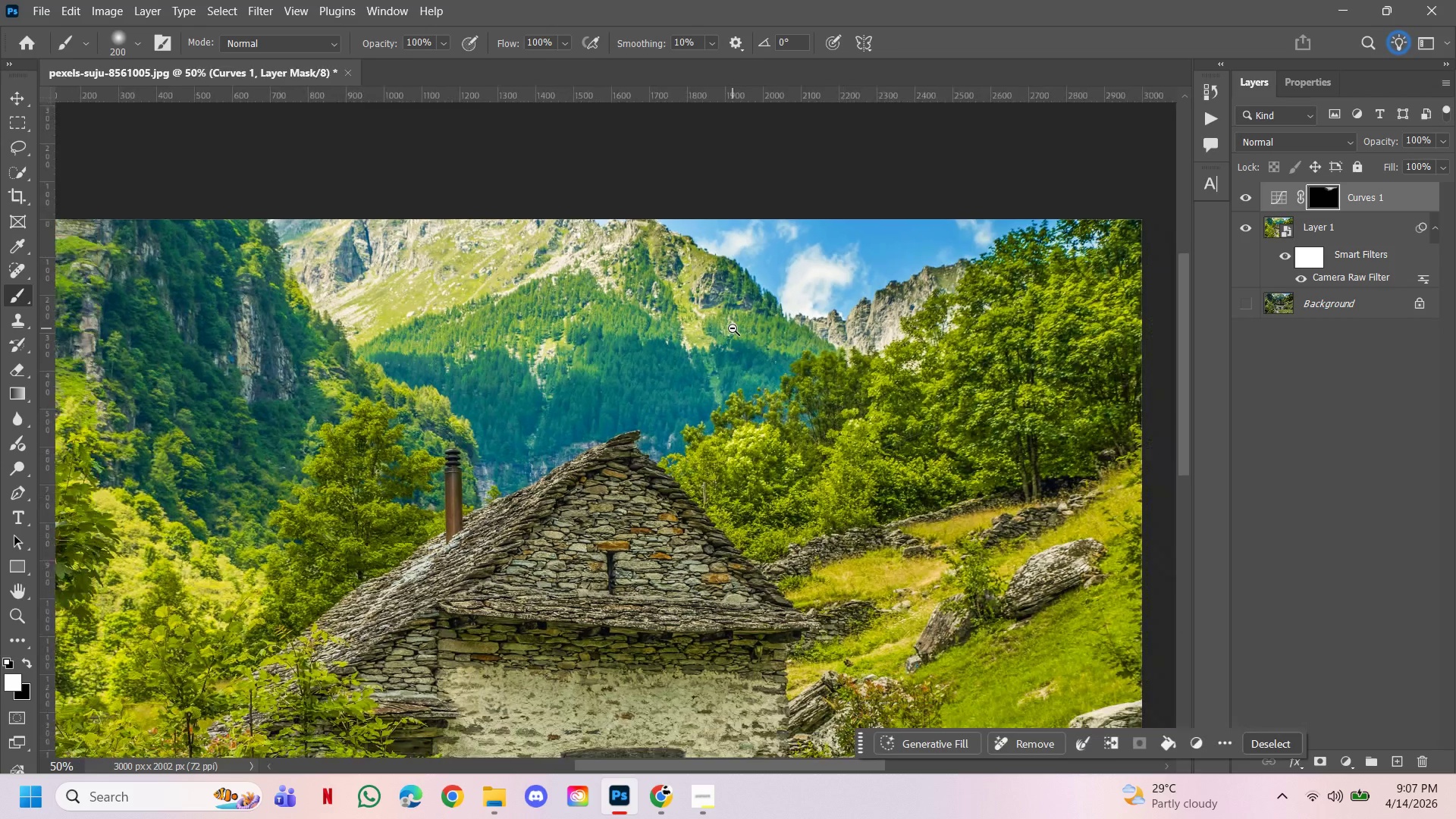 
left_click([733, 328])
 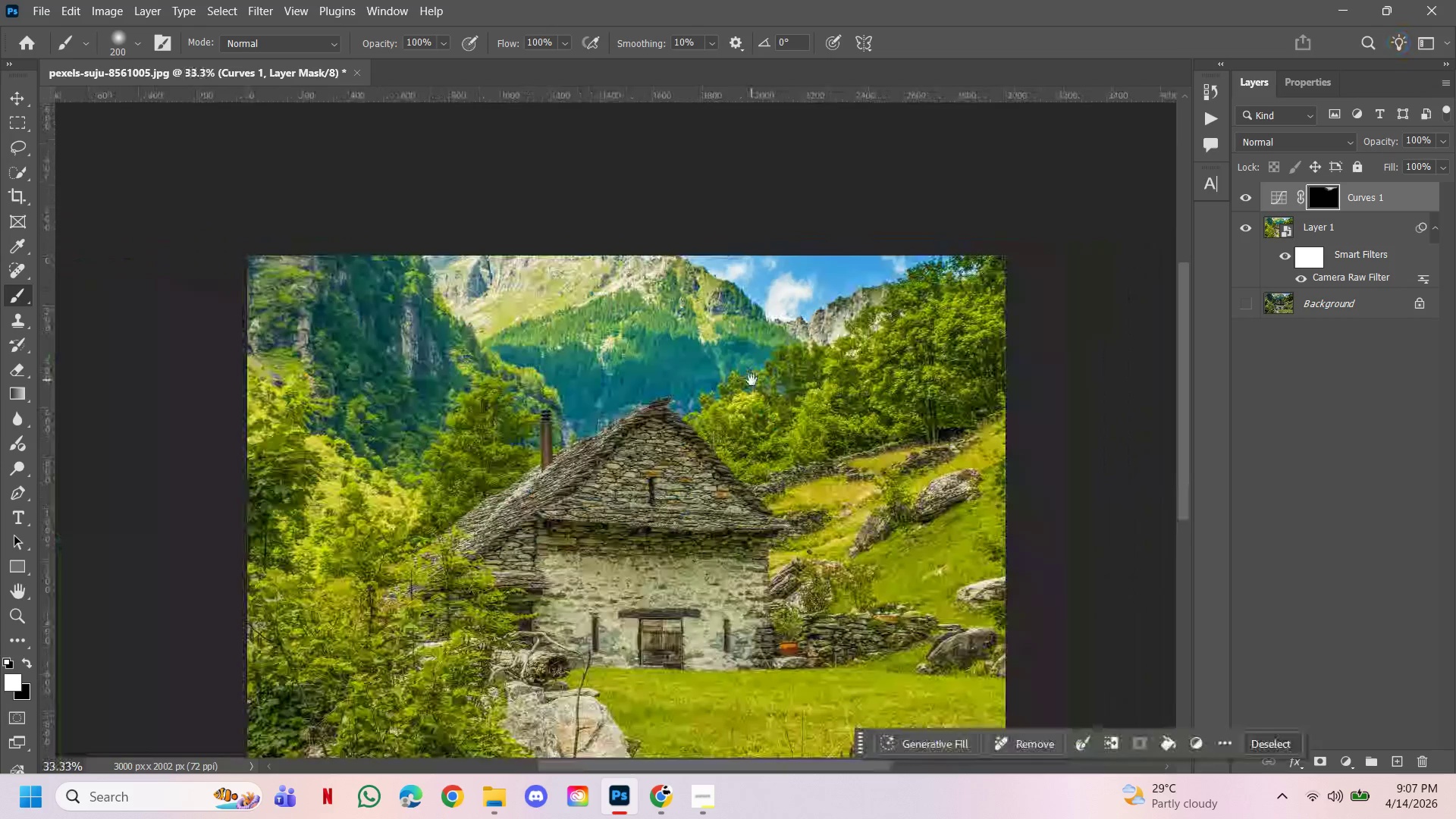 
left_click_drag(start_coordinate=[752, 380], to_coordinate=[763, 282])
 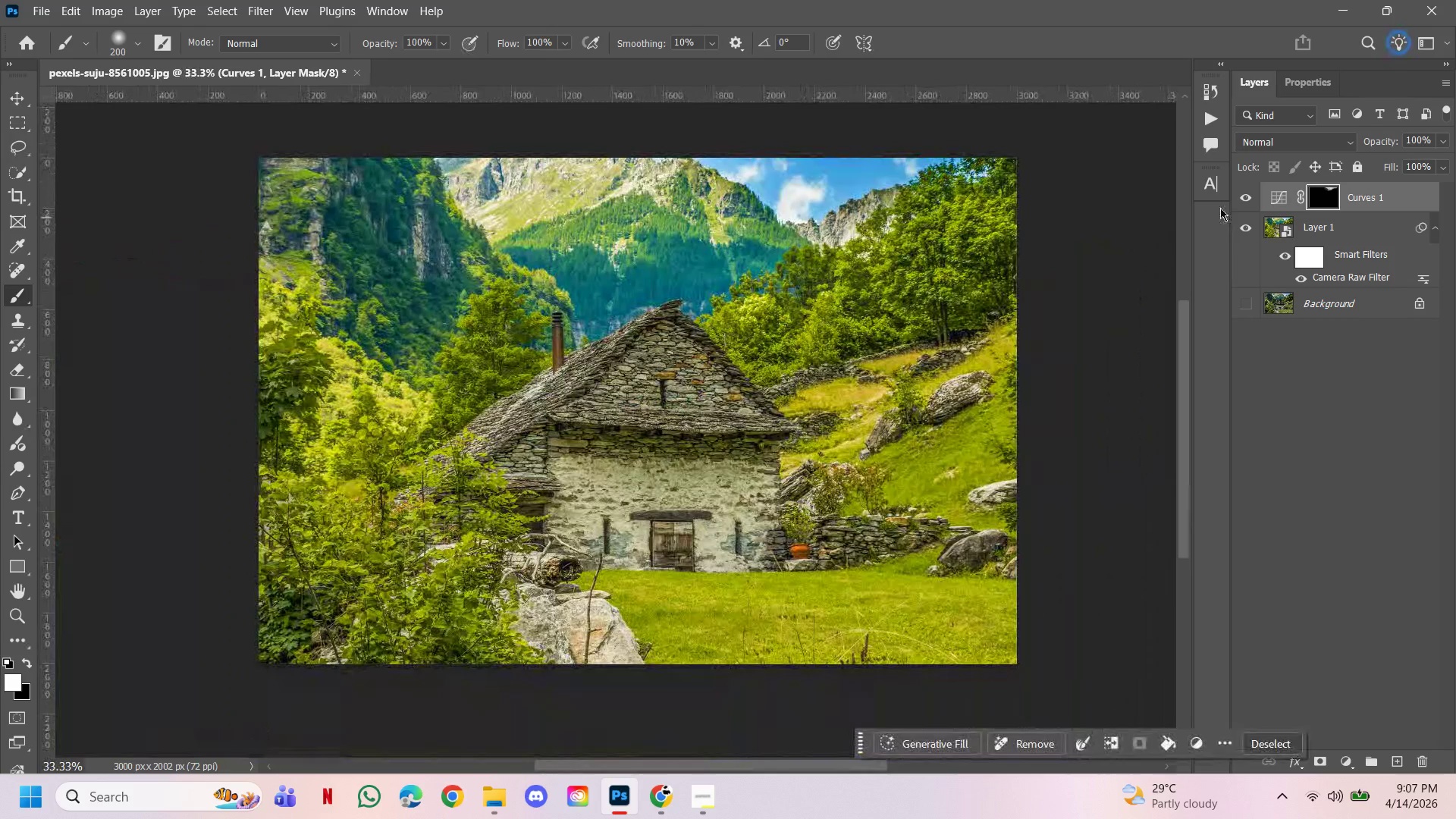 
left_click([1244, 197])
 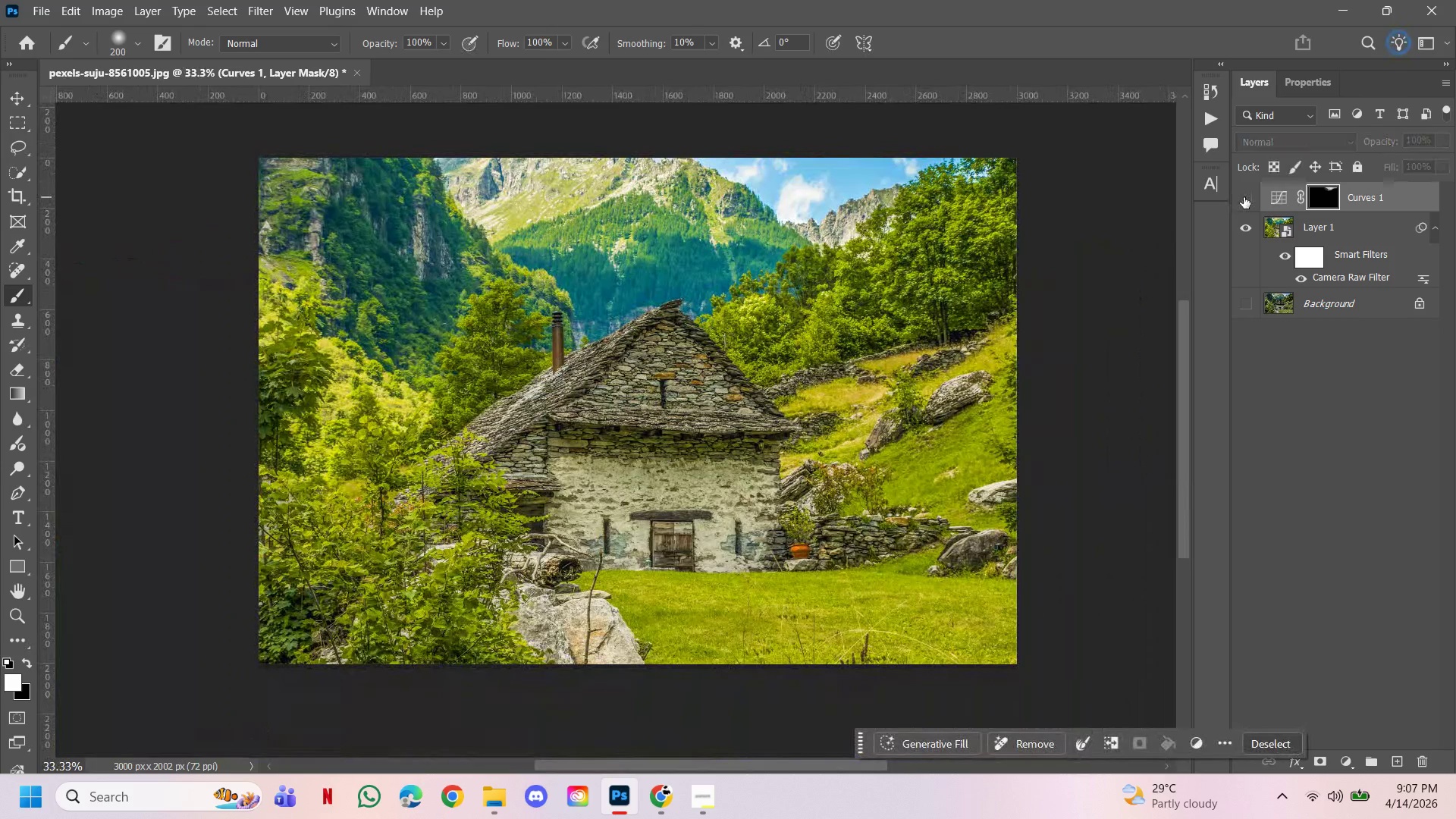 
left_click([1244, 197])
 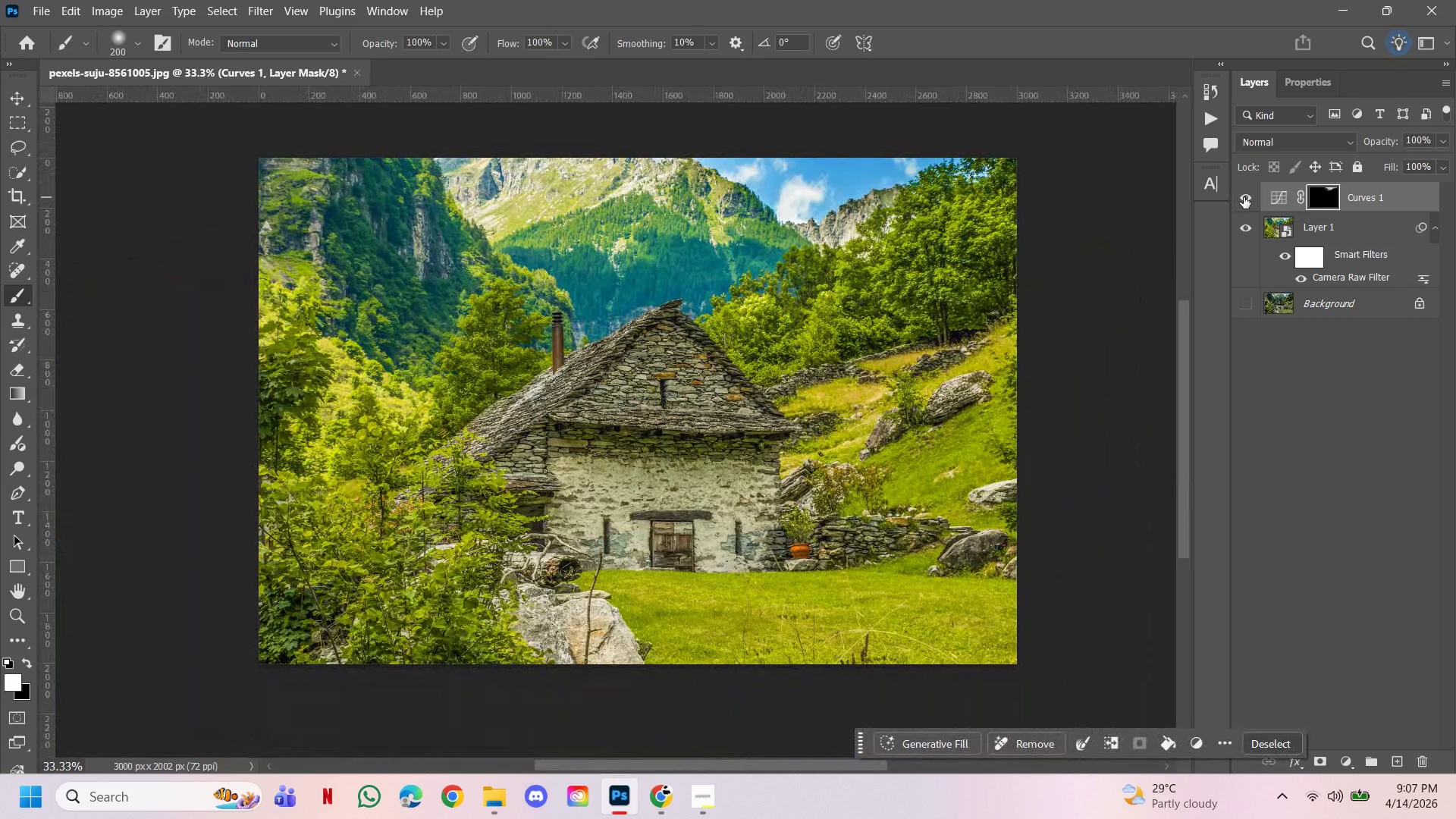 
left_click([1244, 197])
 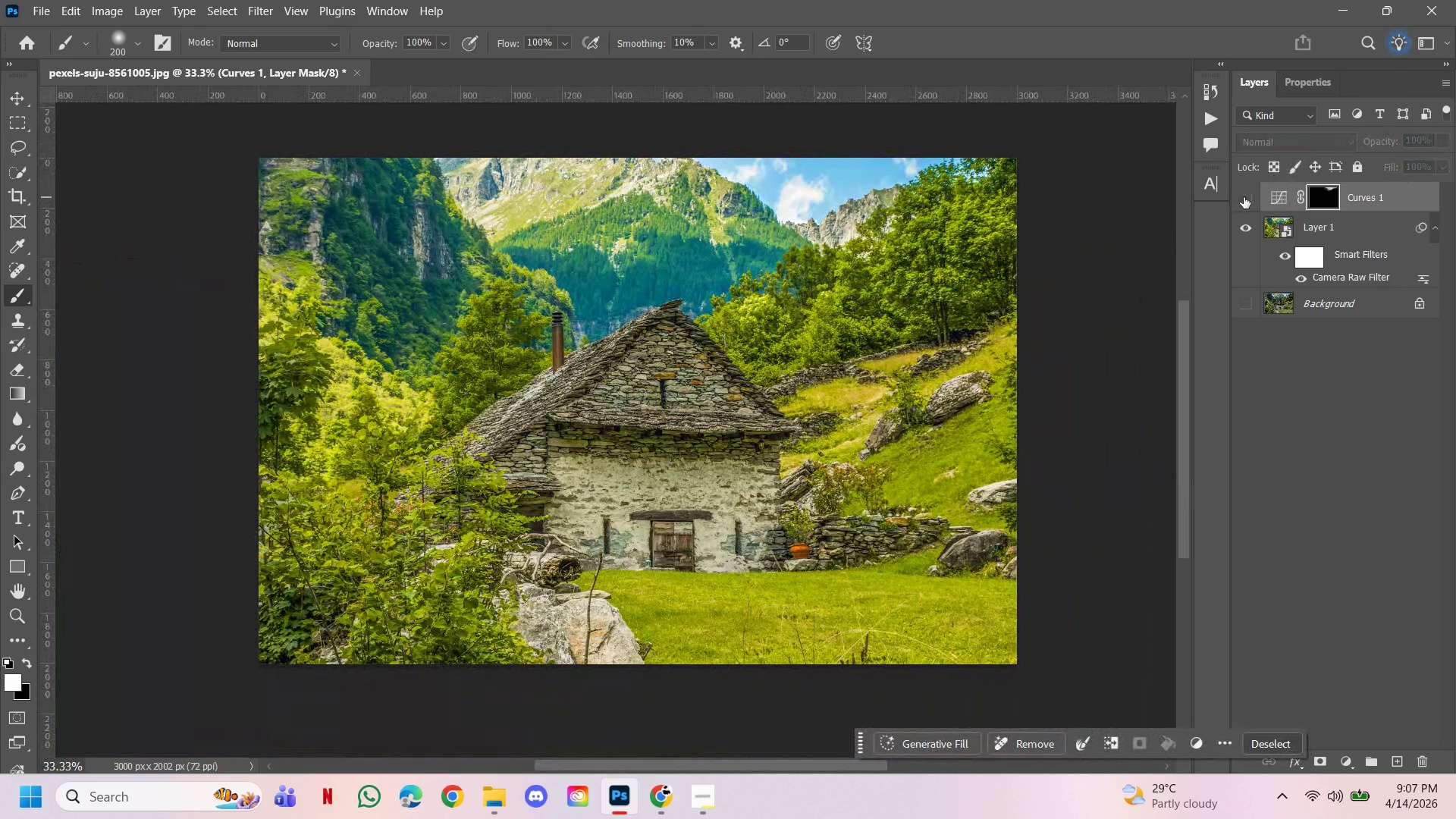 
double_click([1244, 197])
 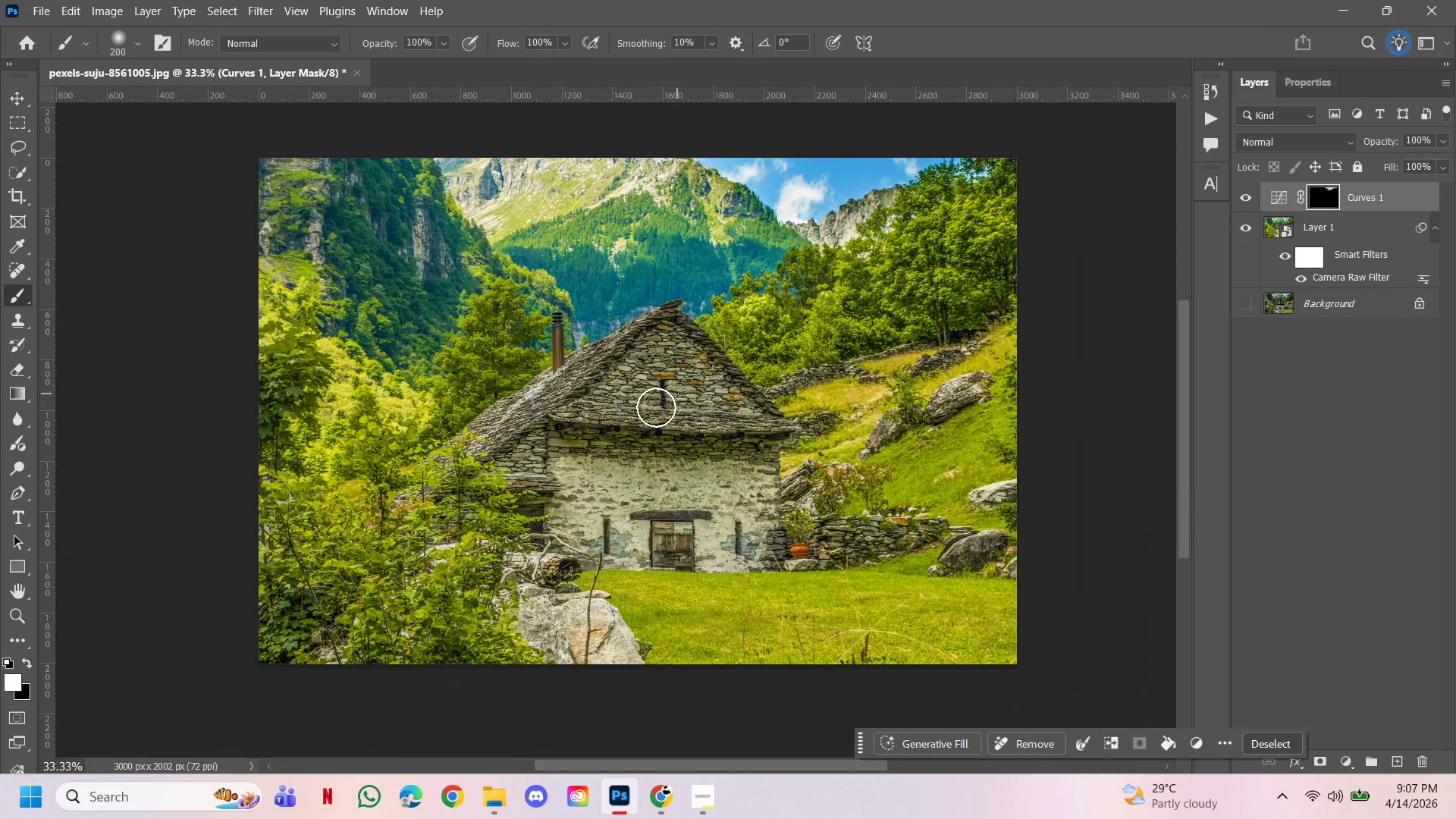 
key(Control+Space)
 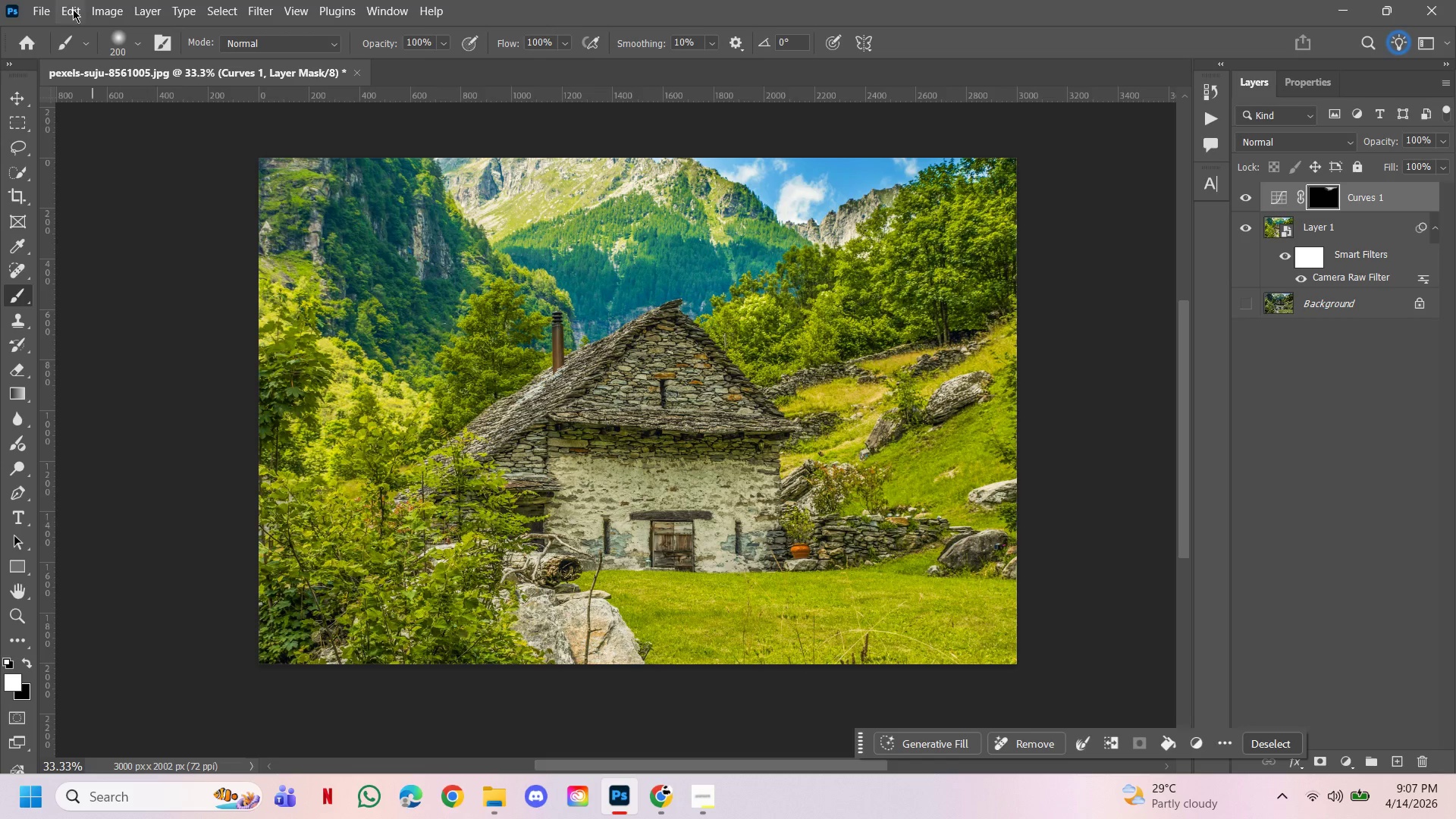 
left_click([49, 5])
 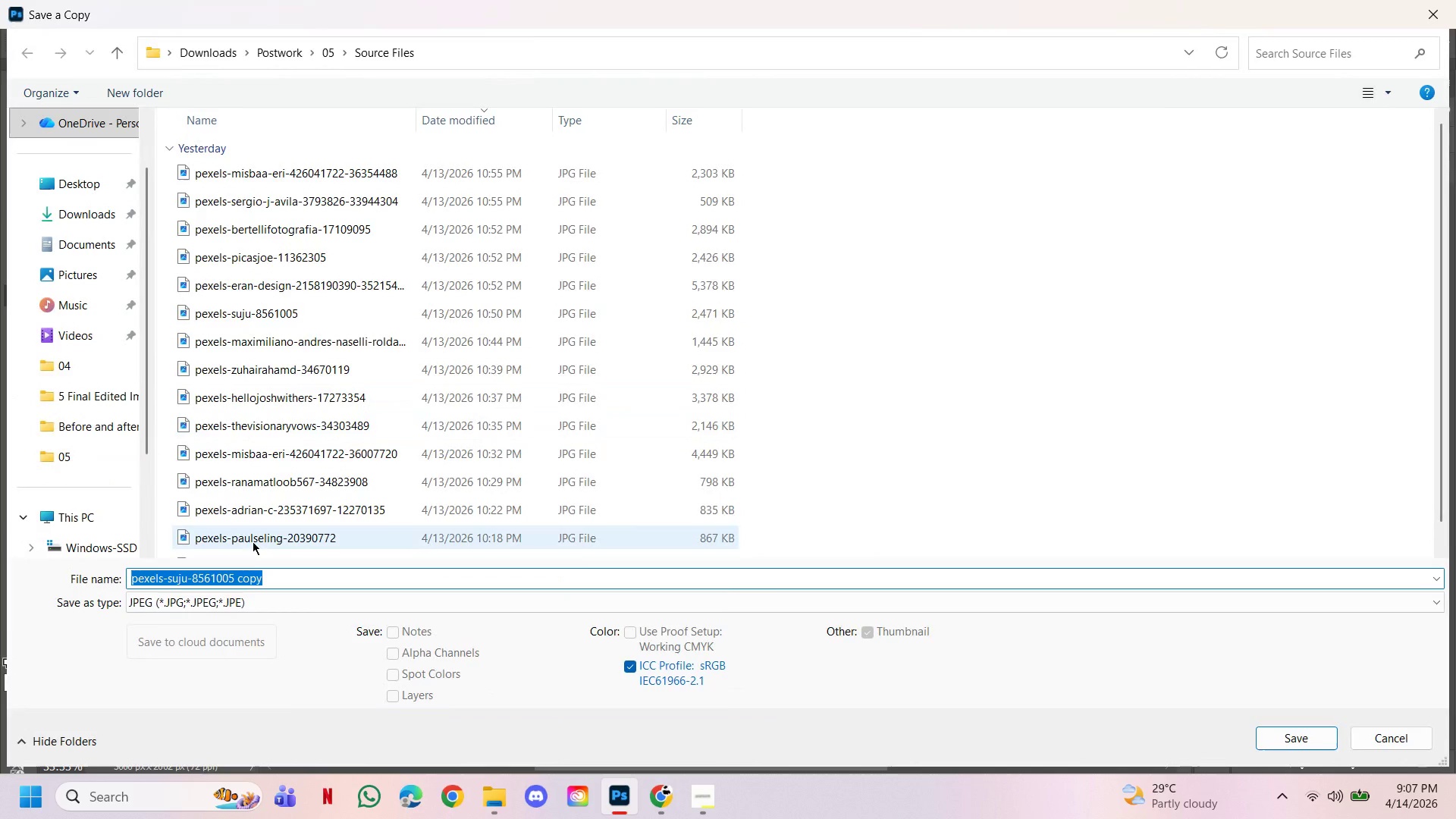 
left_click([280, 599])
 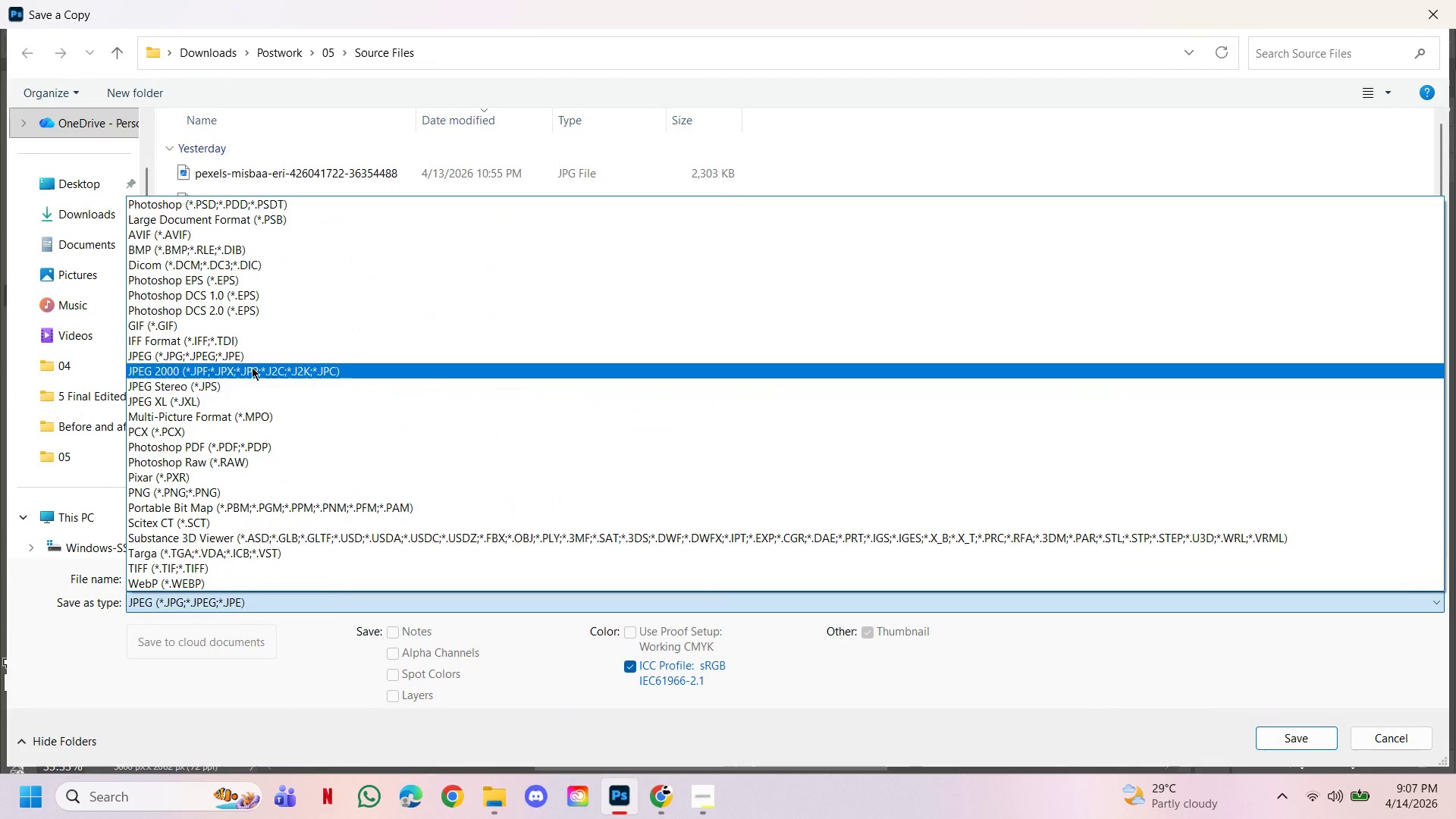 
left_click([252, 361])
 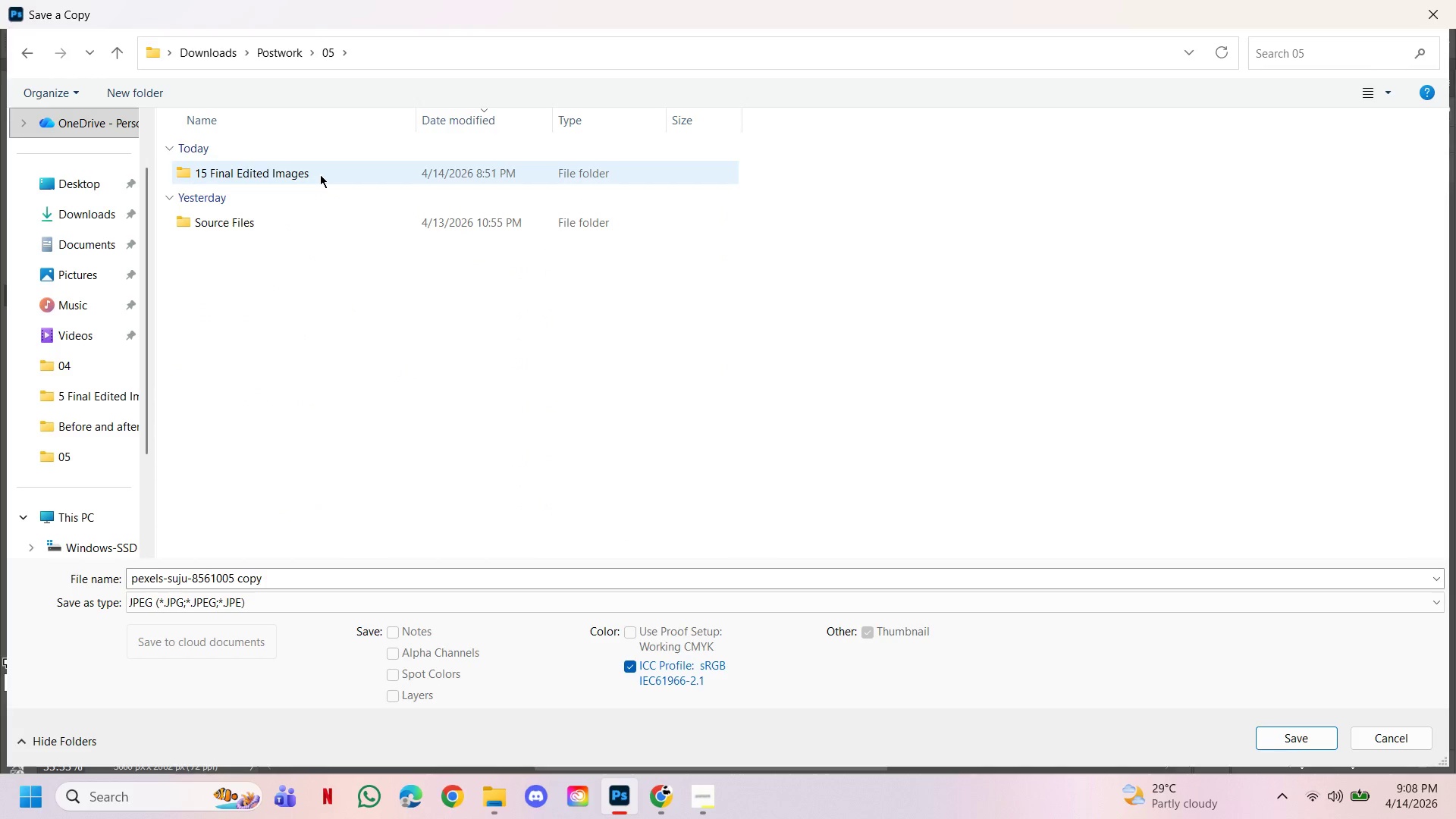 
left_click([325, 351])
 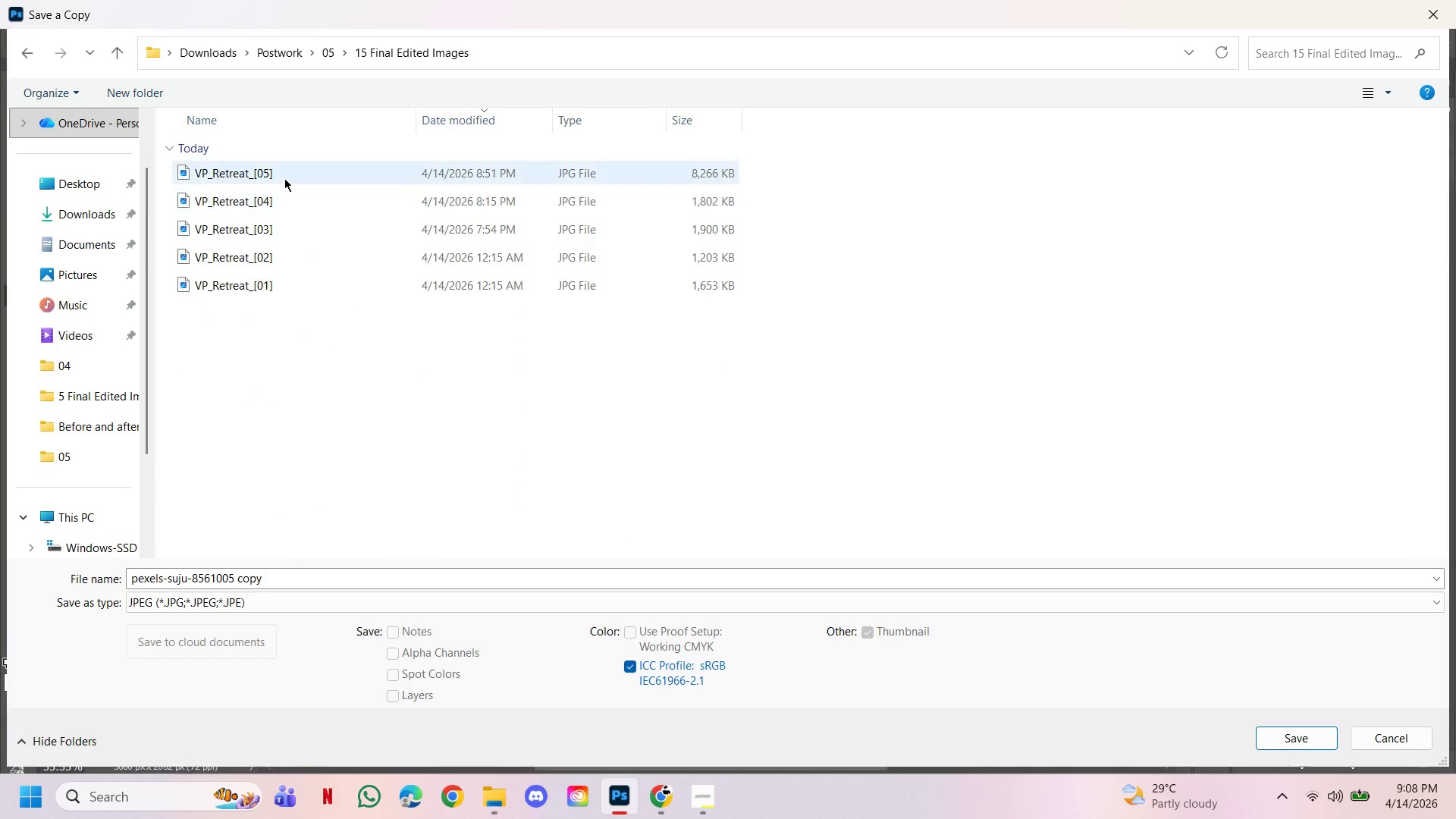 
left_click([284, 178])
 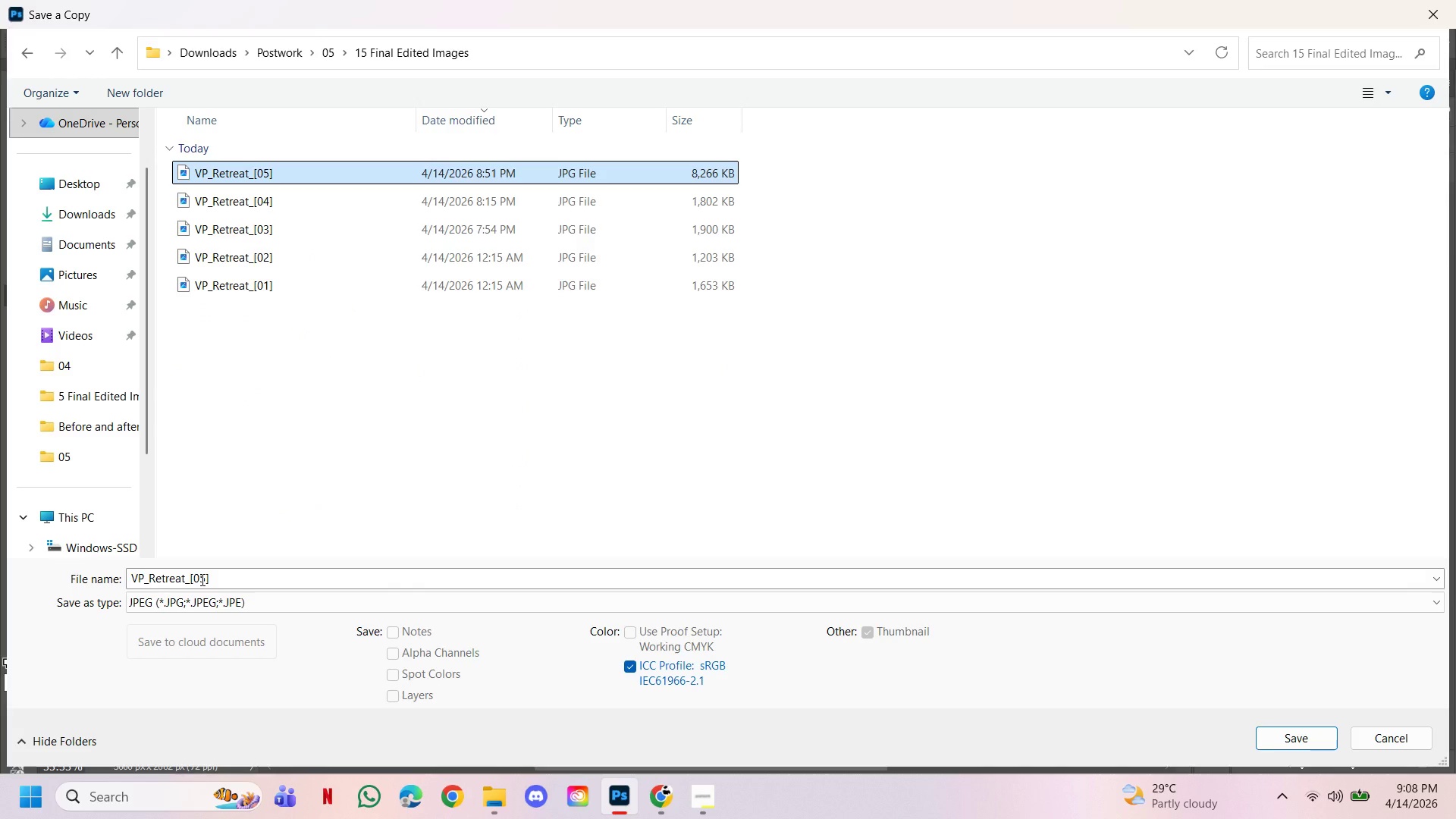 
left_click([201, 582])
 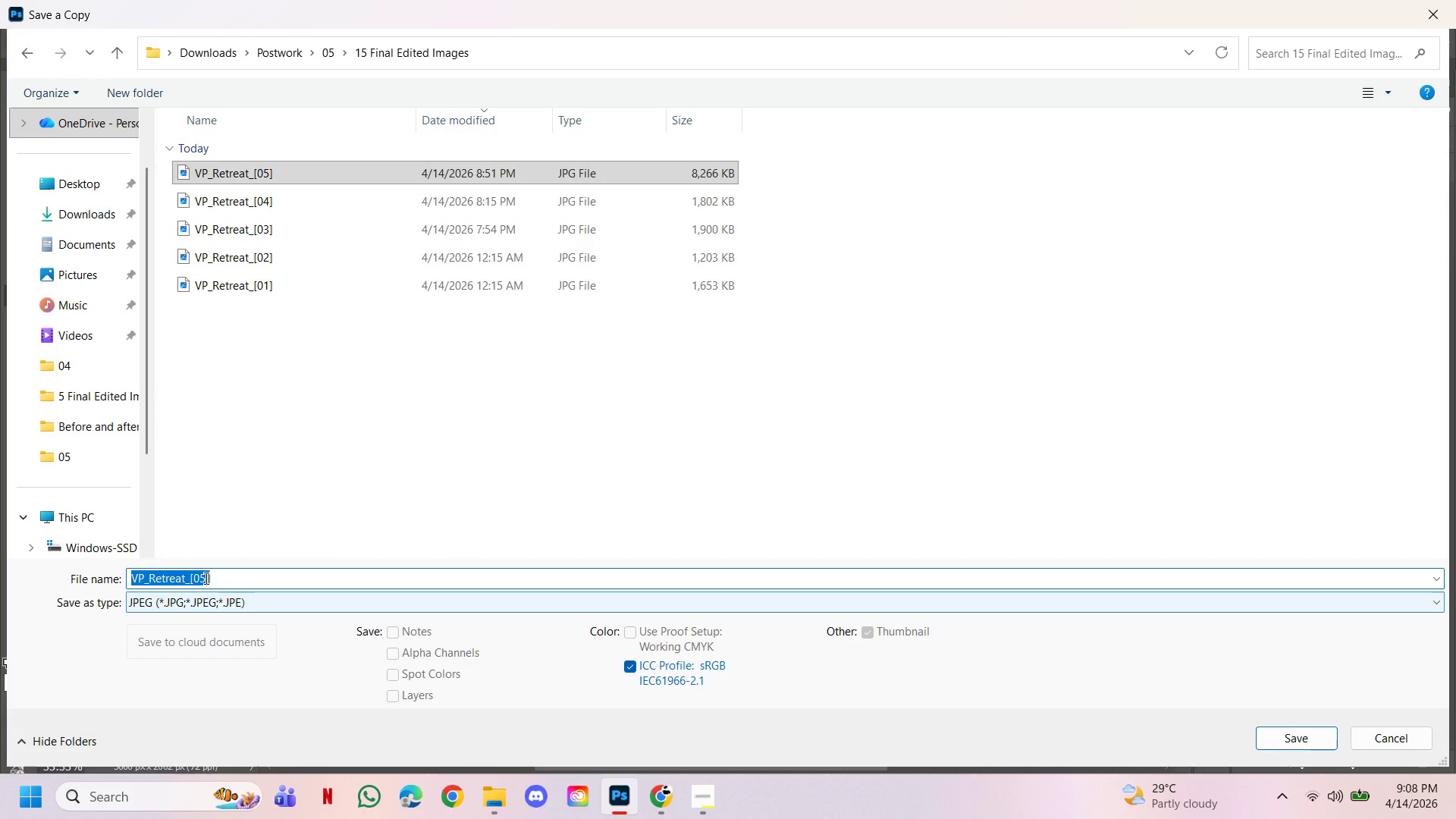 
left_click([206, 578])
 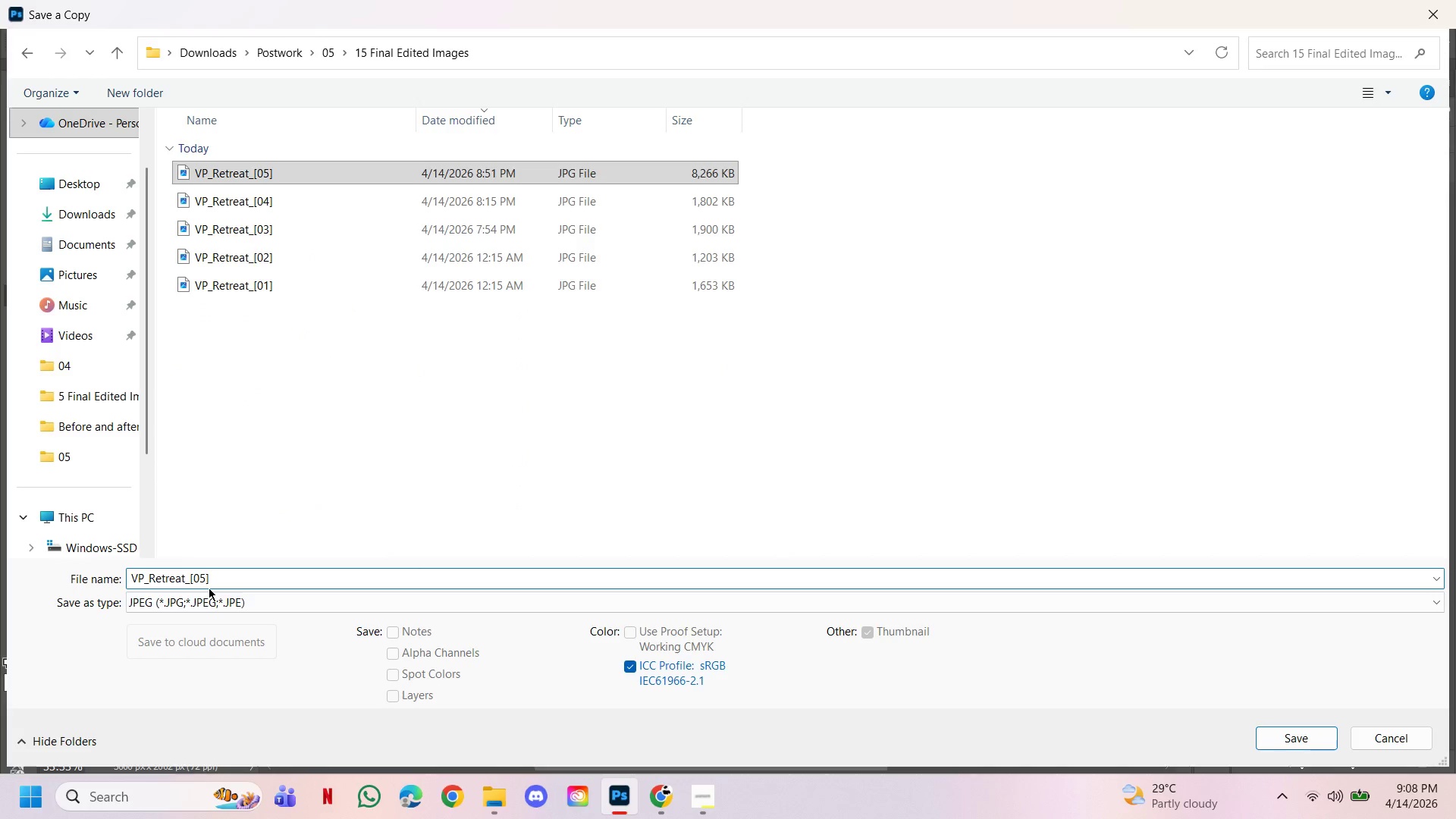 
key(Backspace)
 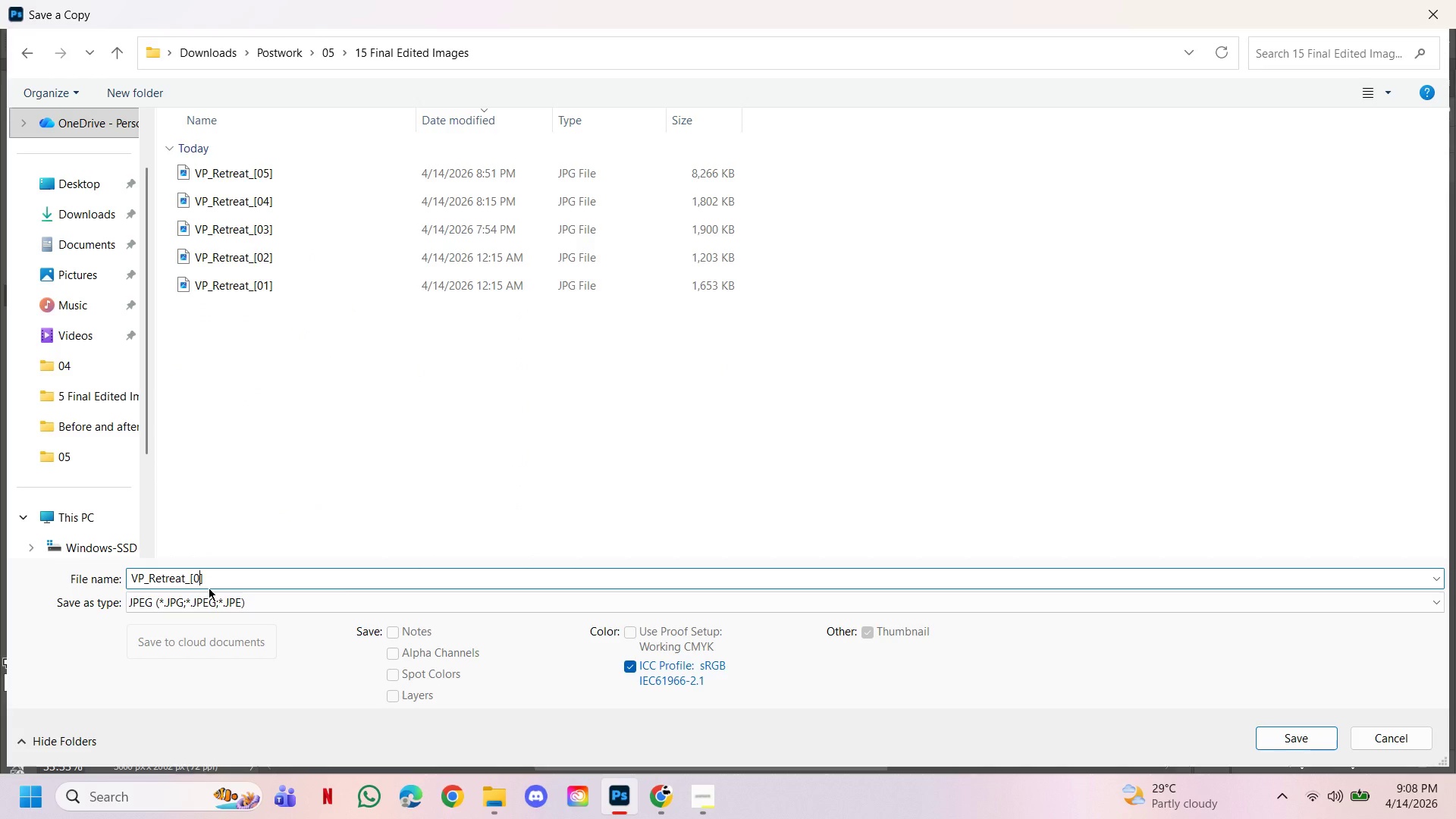 
key(6)
 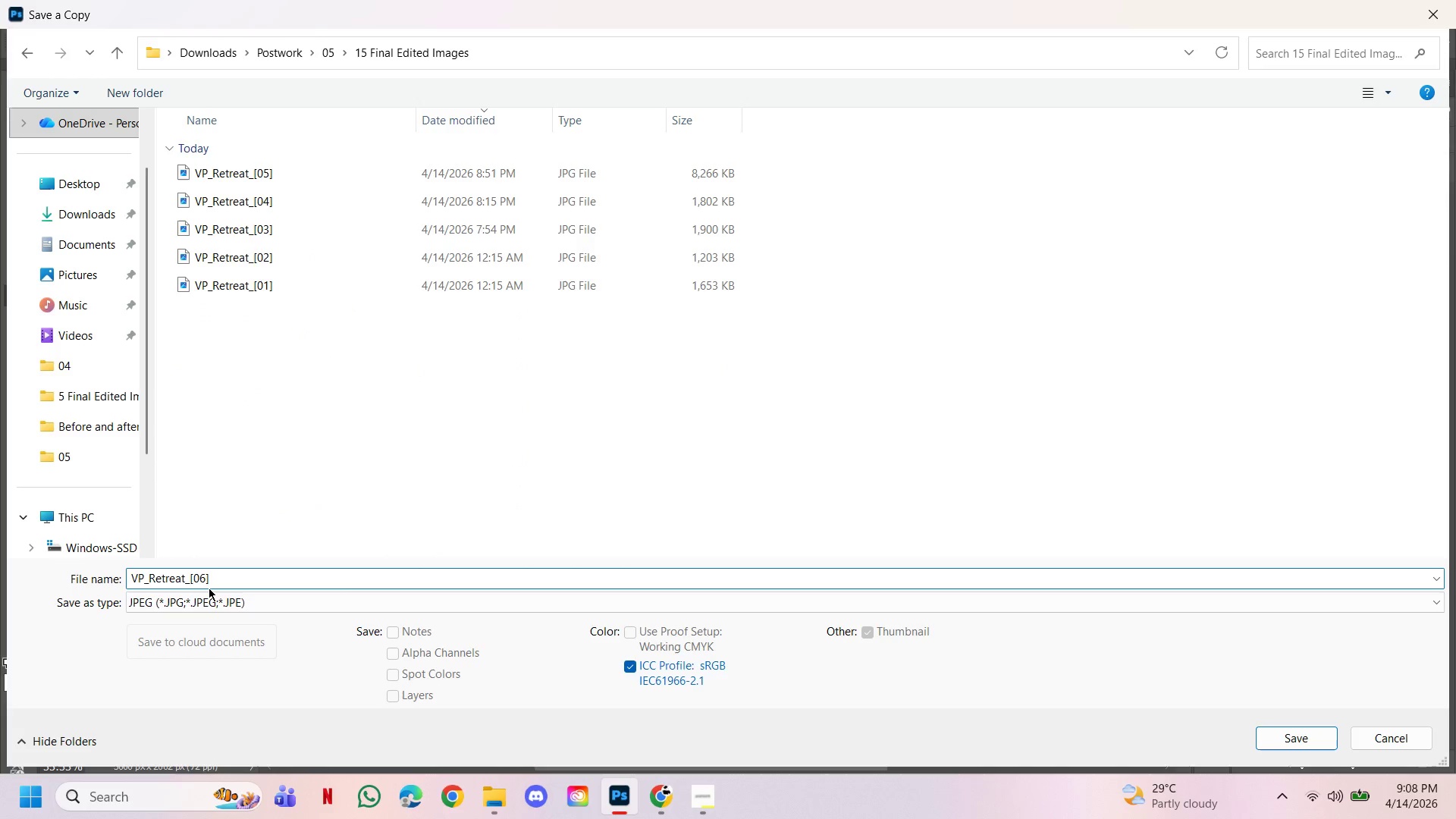 
key(Enter)
 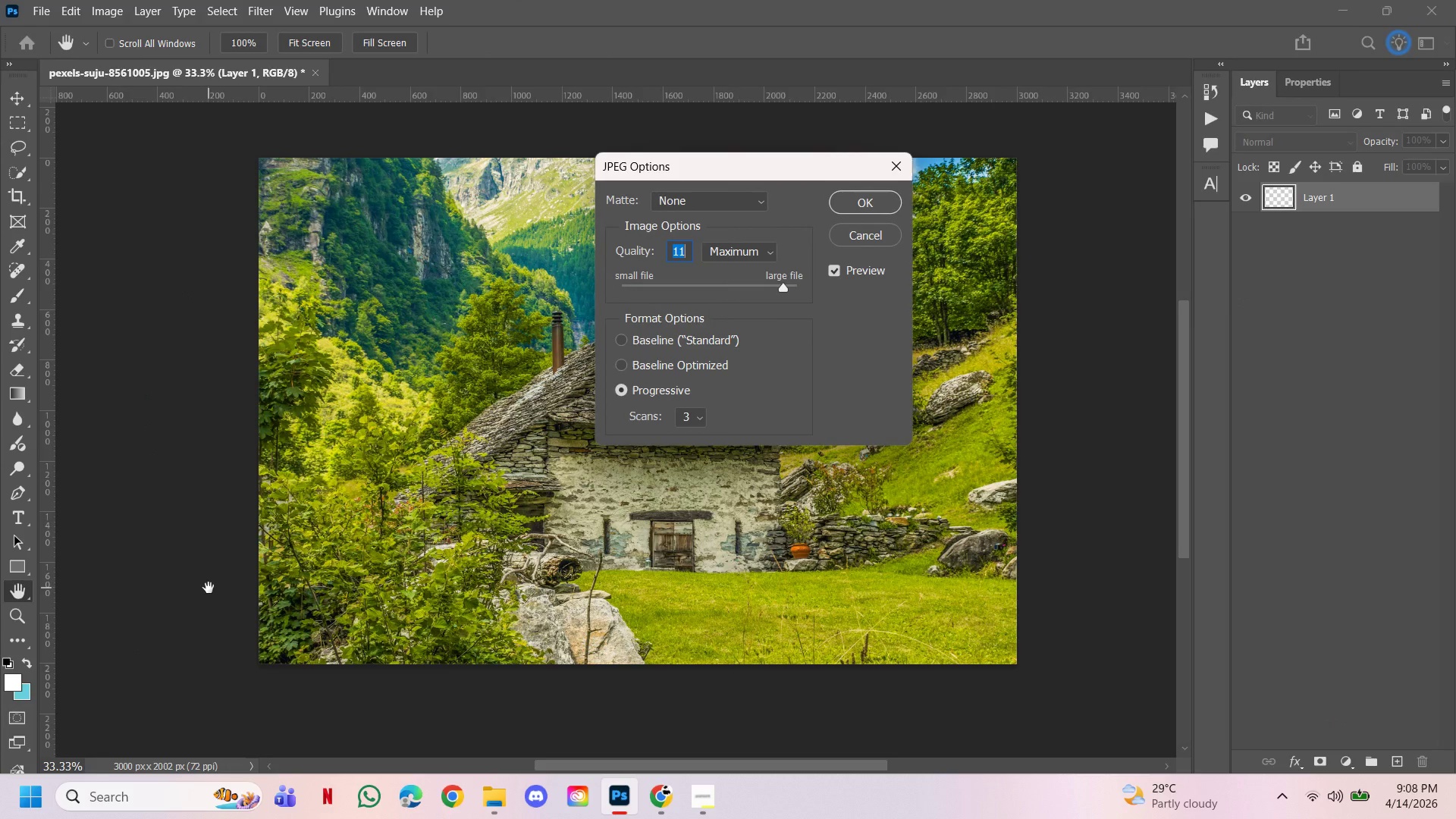 
key(Enter)
 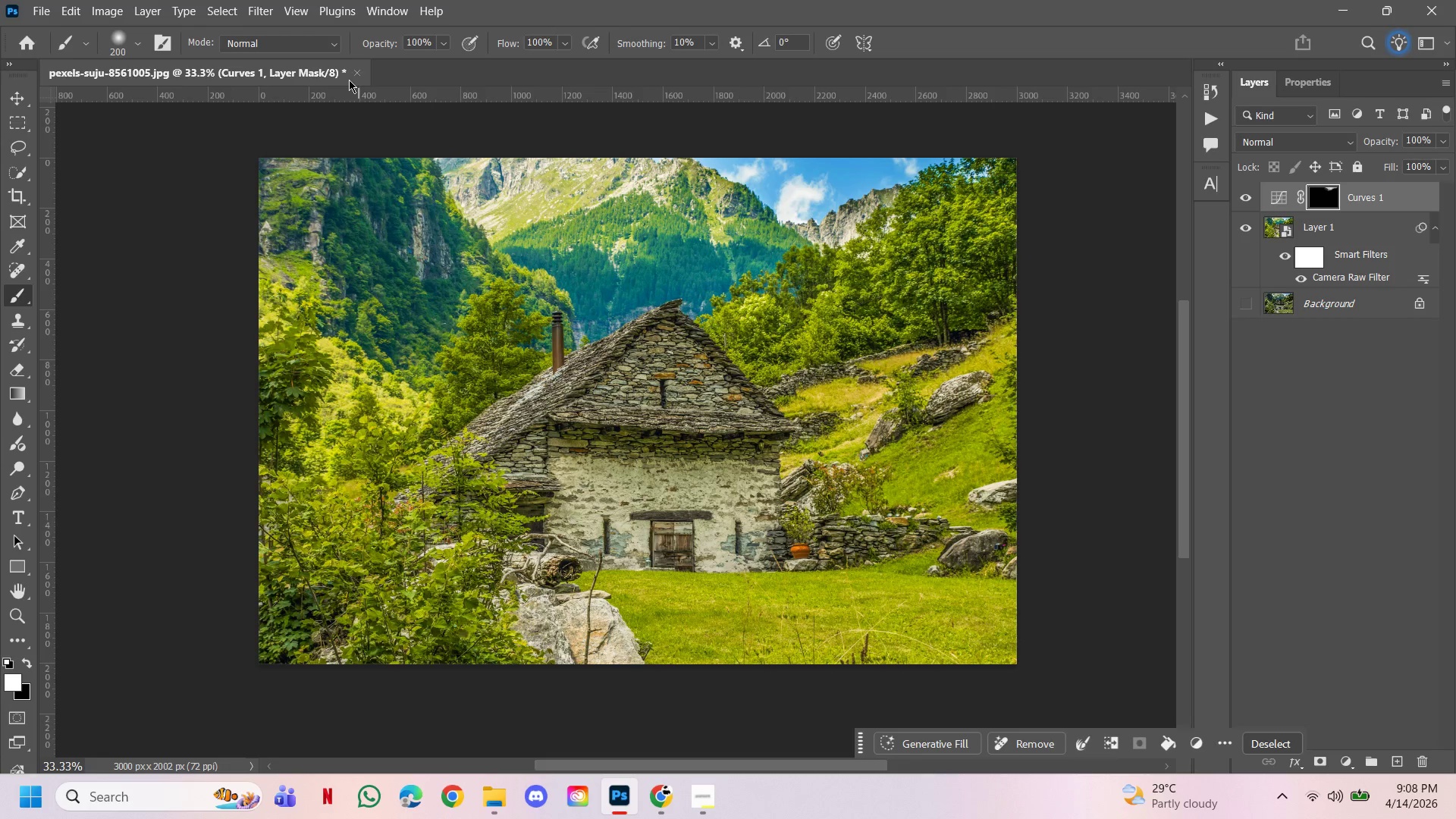 
left_click([106, 11])
 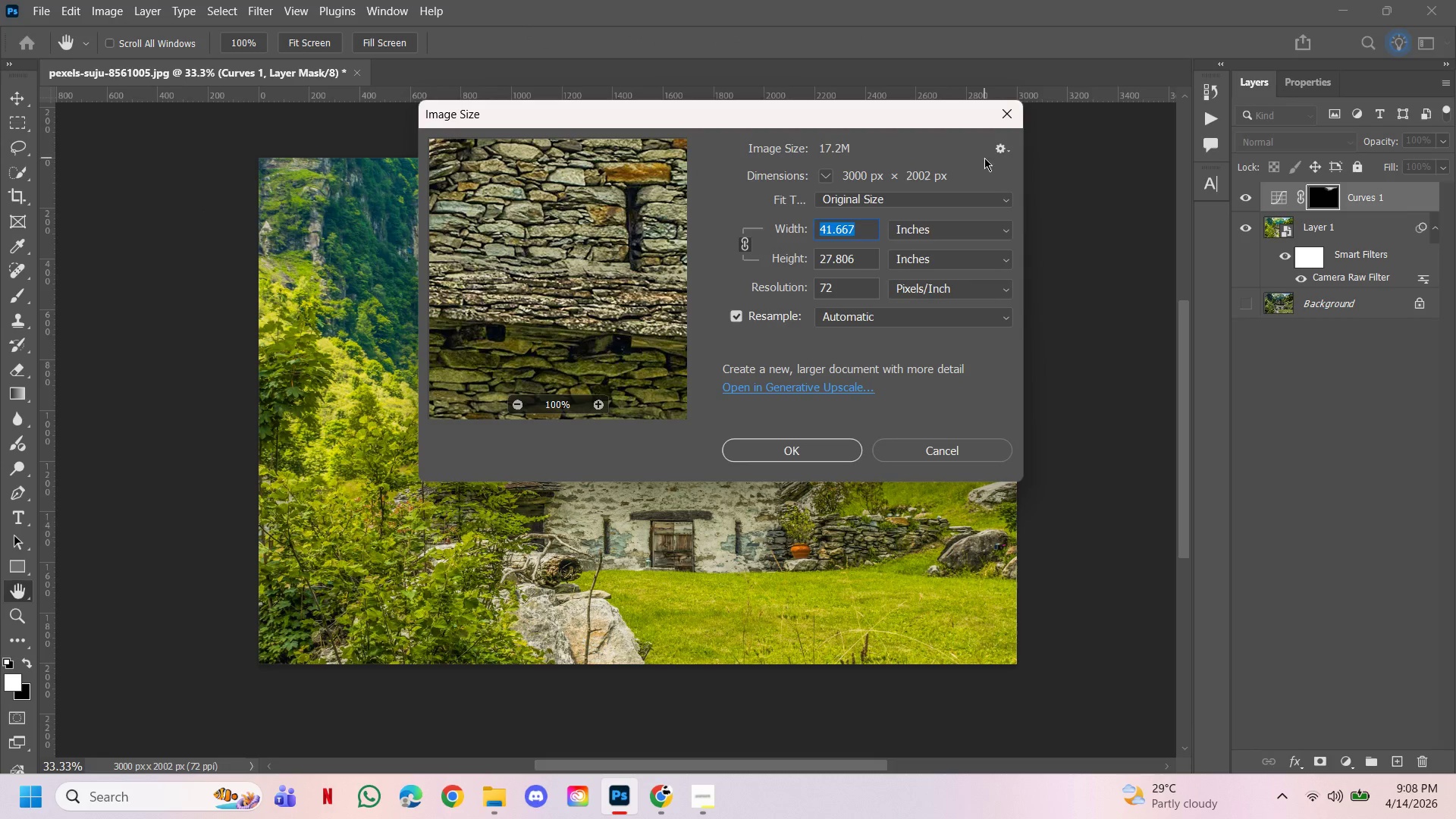 
left_click([1010, 111])
 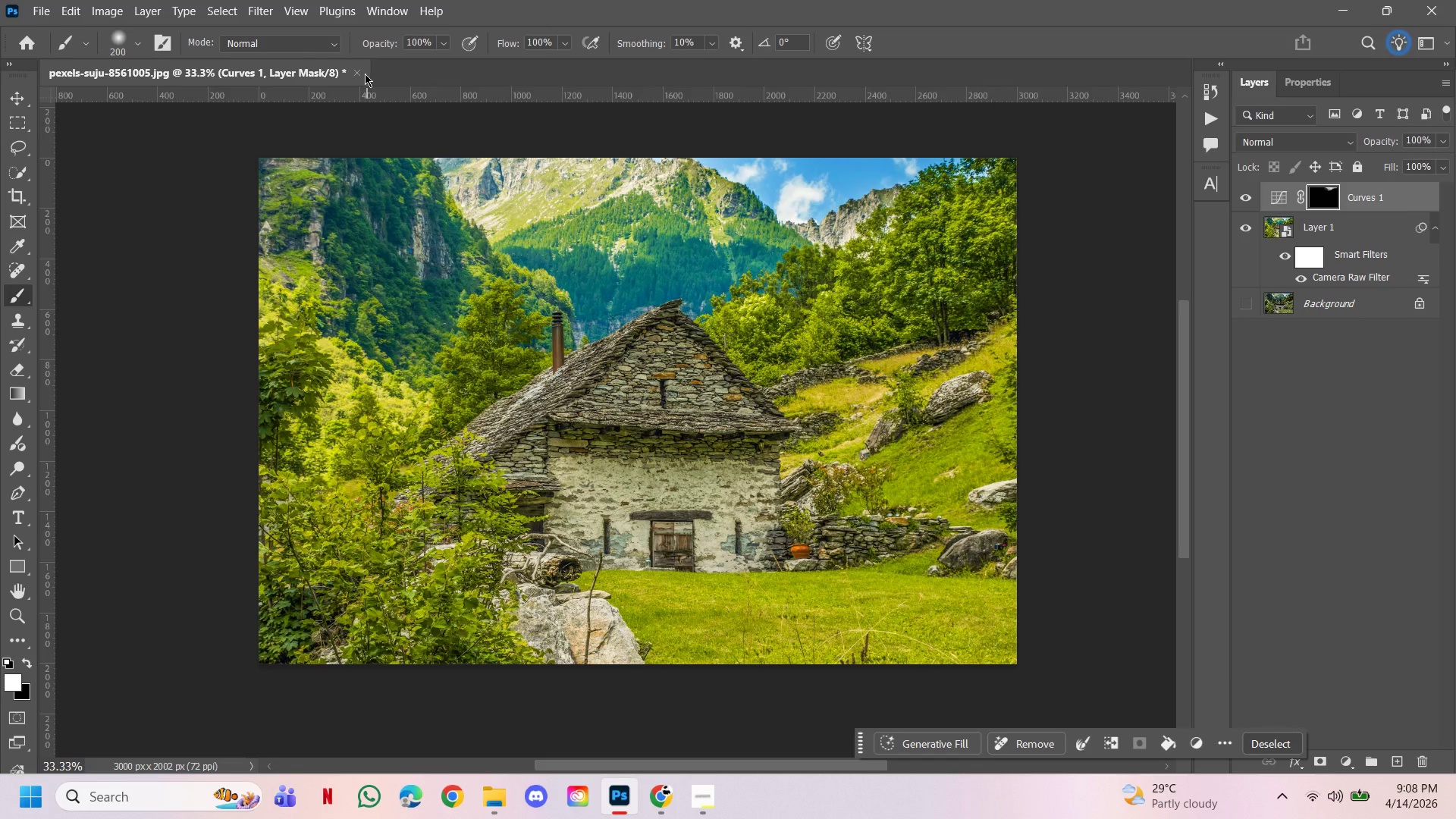 
left_click([358, 76])
 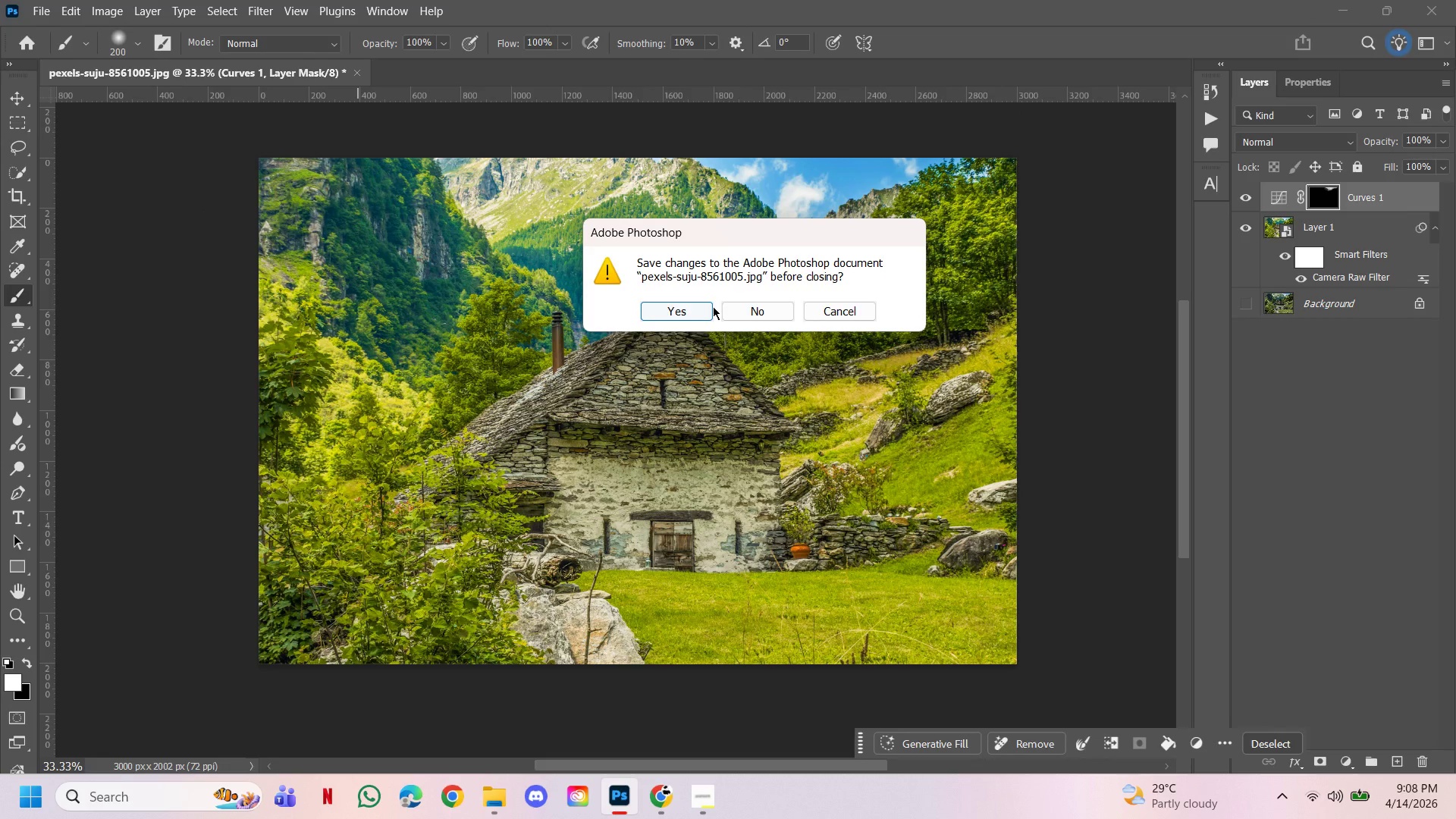 
left_click([752, 312])
 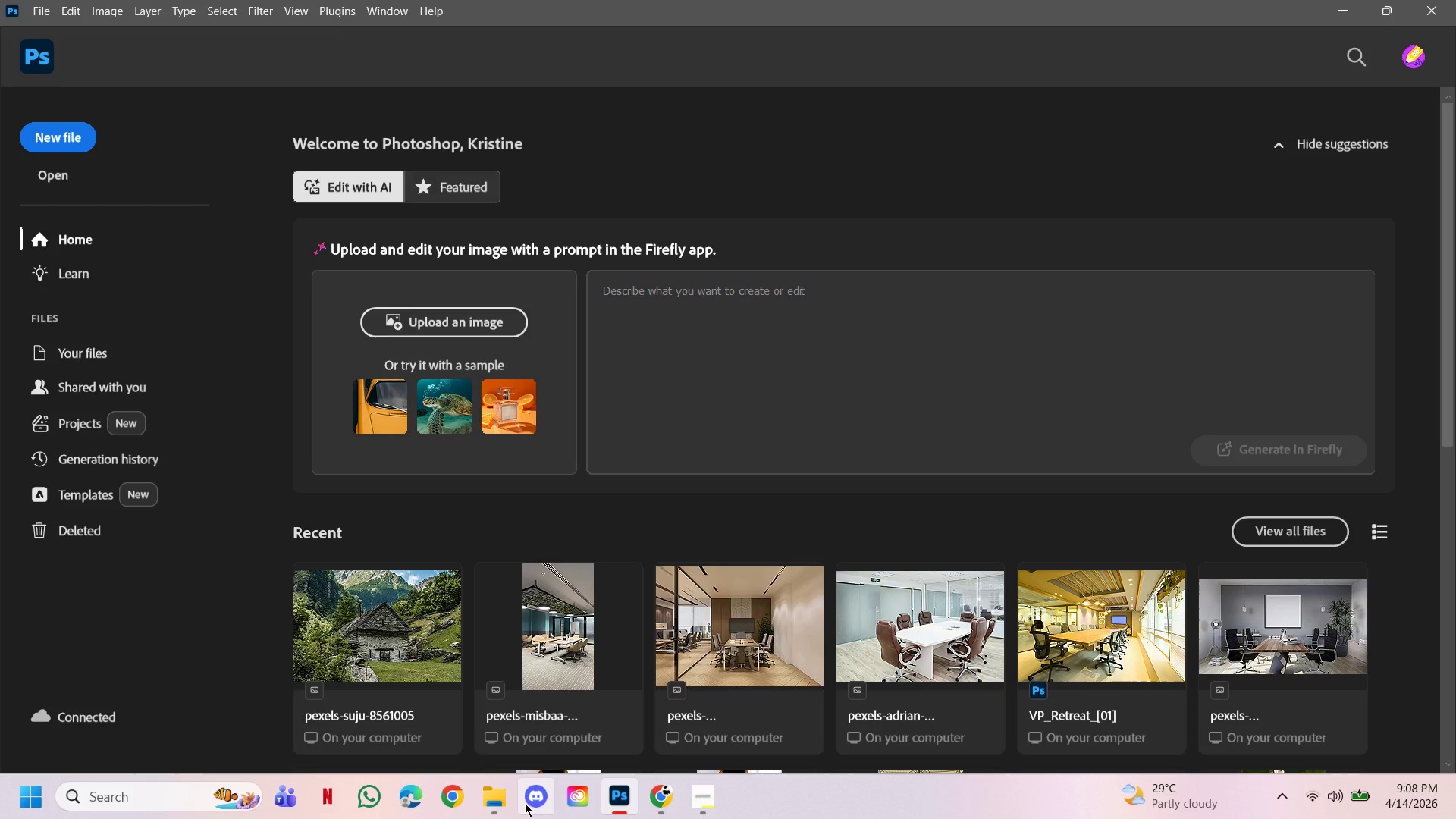 
left_click([509, 802])
 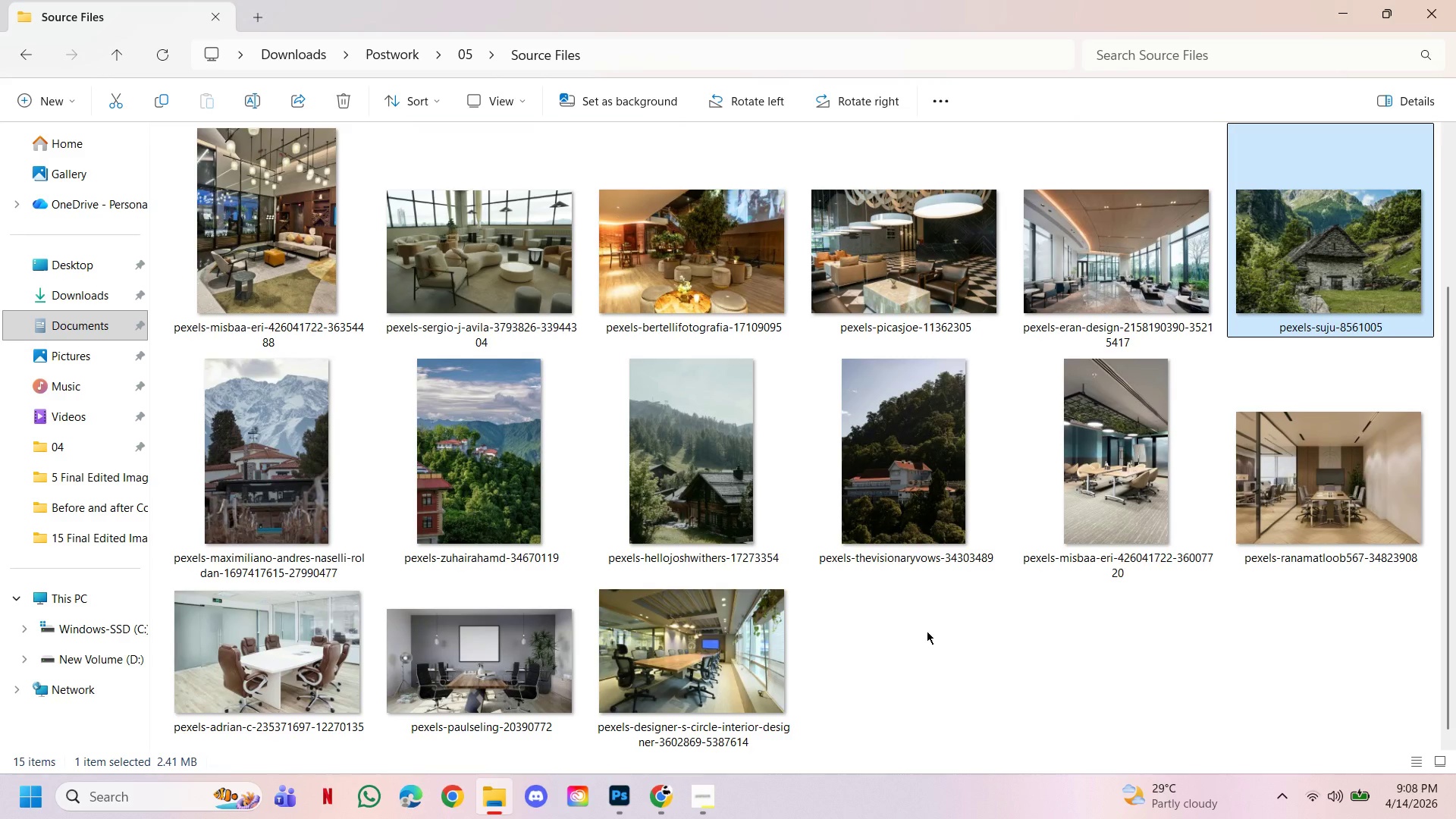 
left_click([984, 649])
 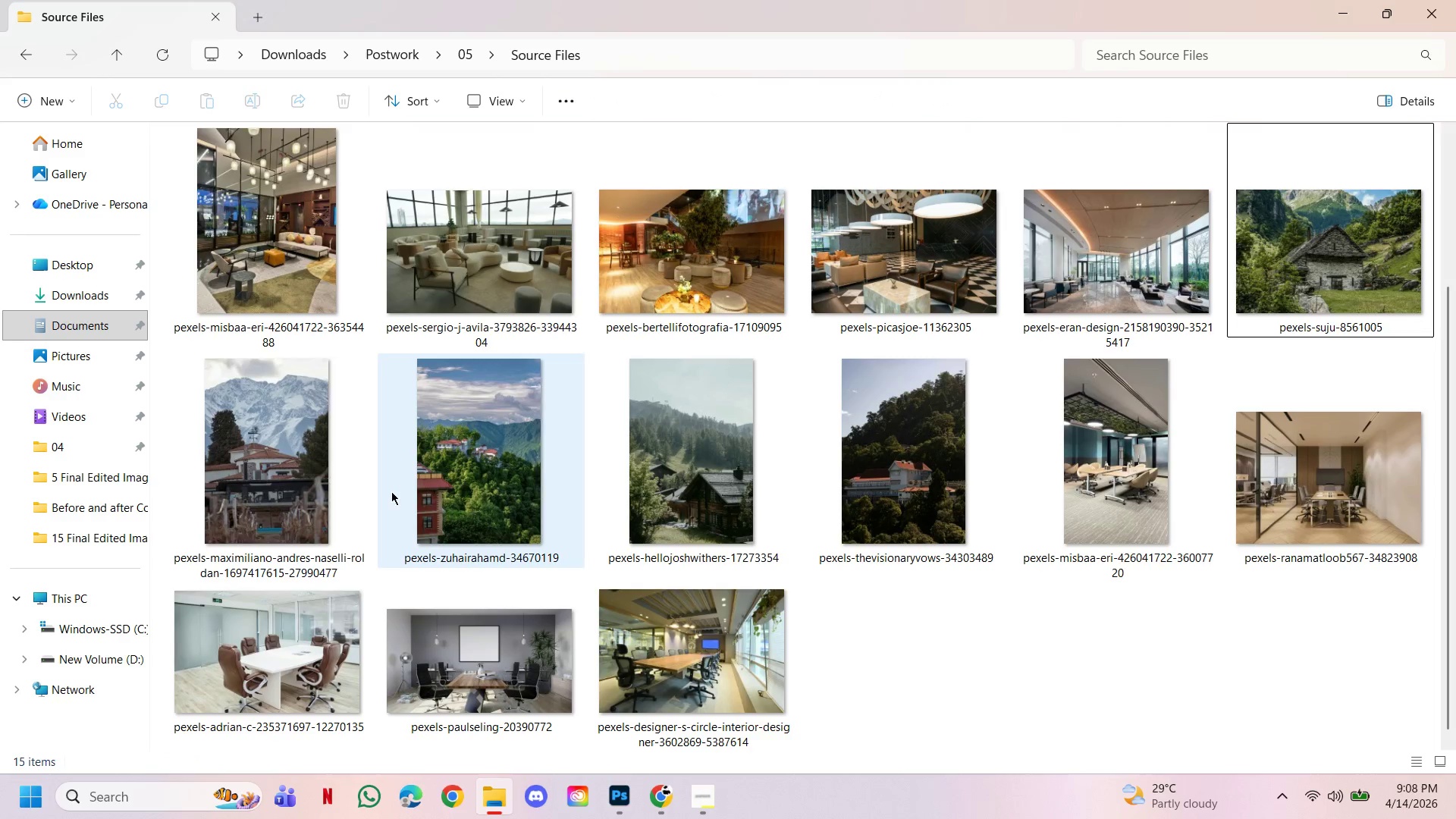 
left_click([366, 495])
 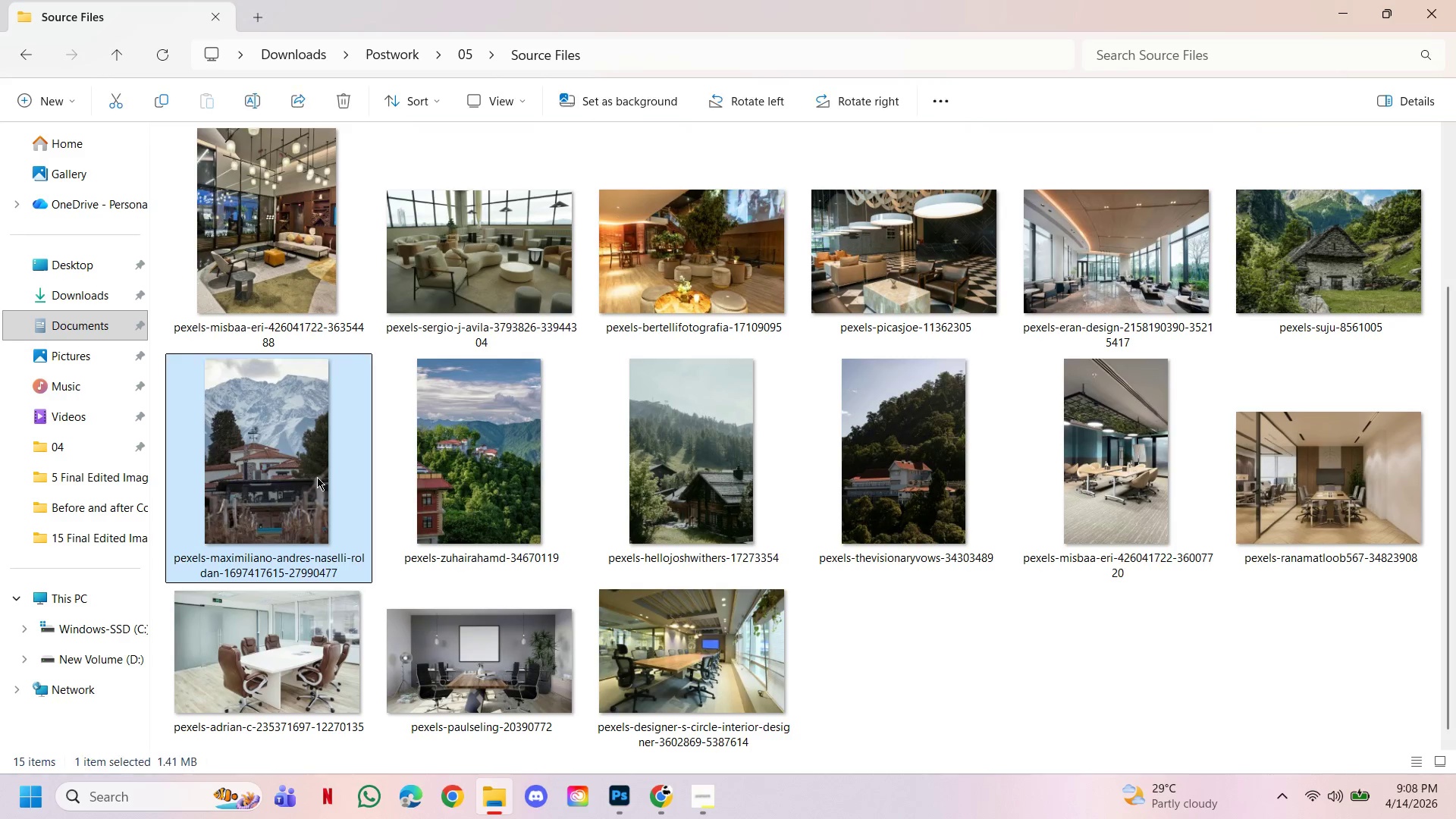 
left_click_drag(start_coordinate=[317, 477], to_coordinate=[608, 187])
 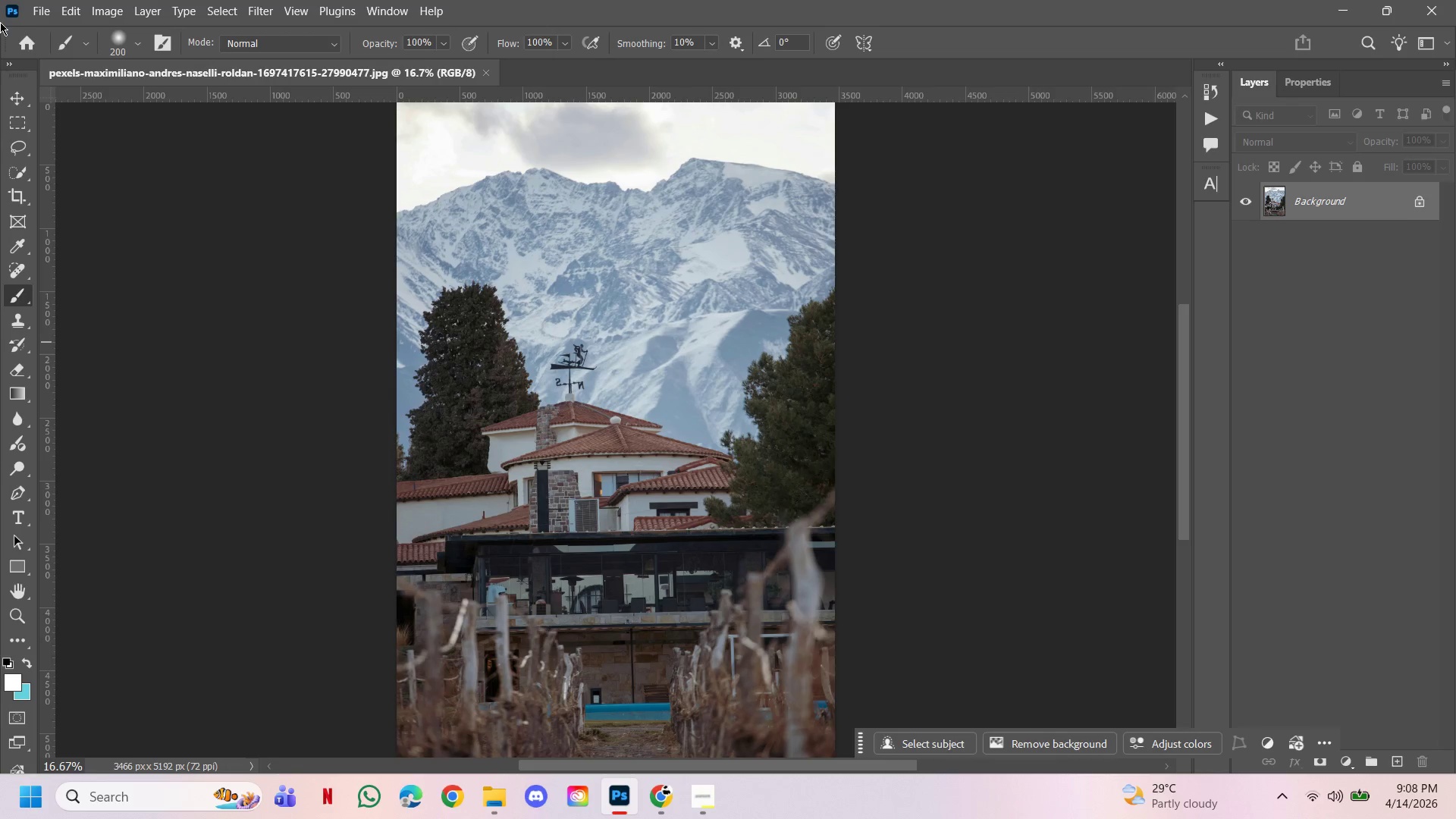 
left_click([102, 15])
 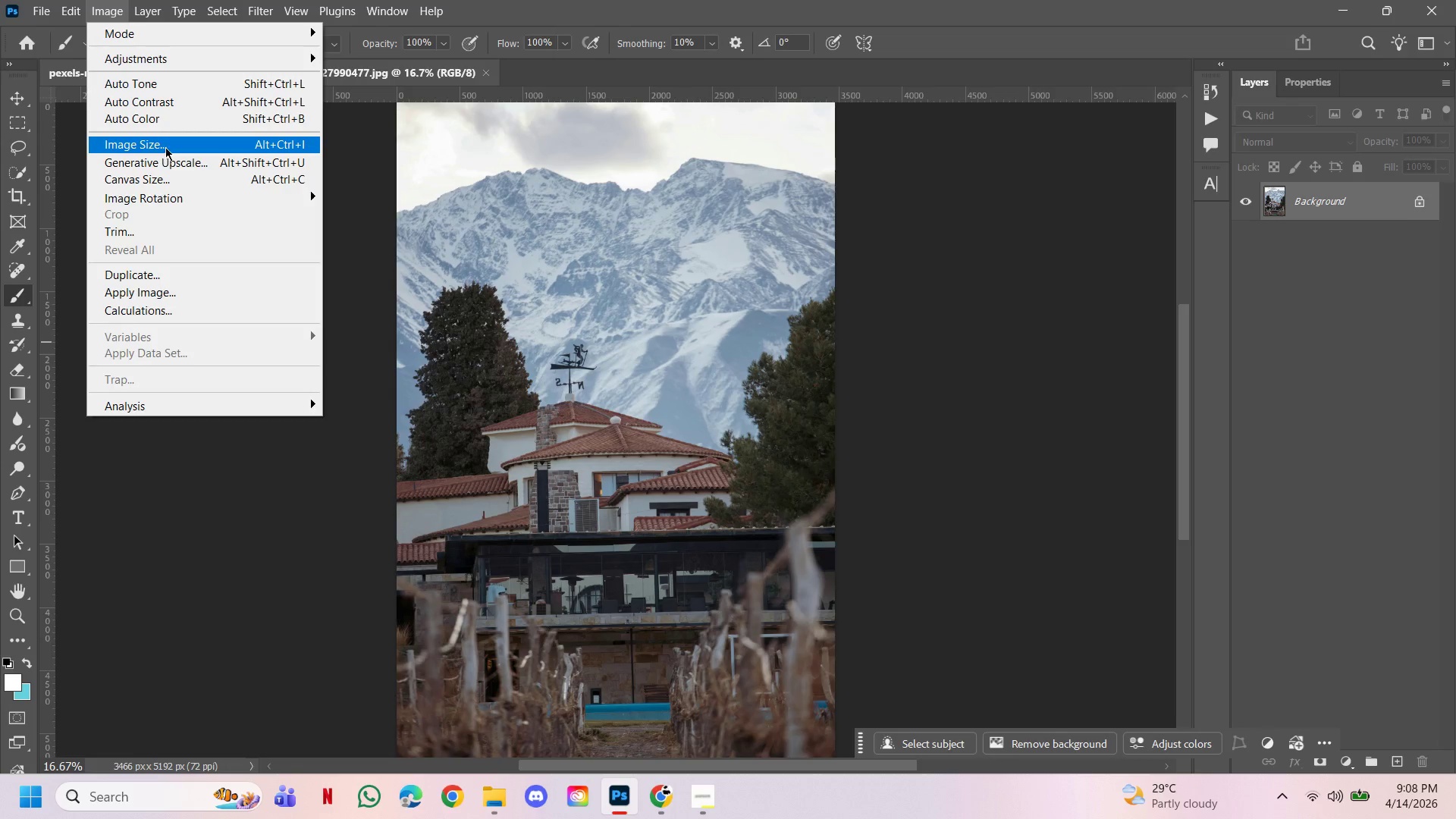 
left_click([165, 147])
 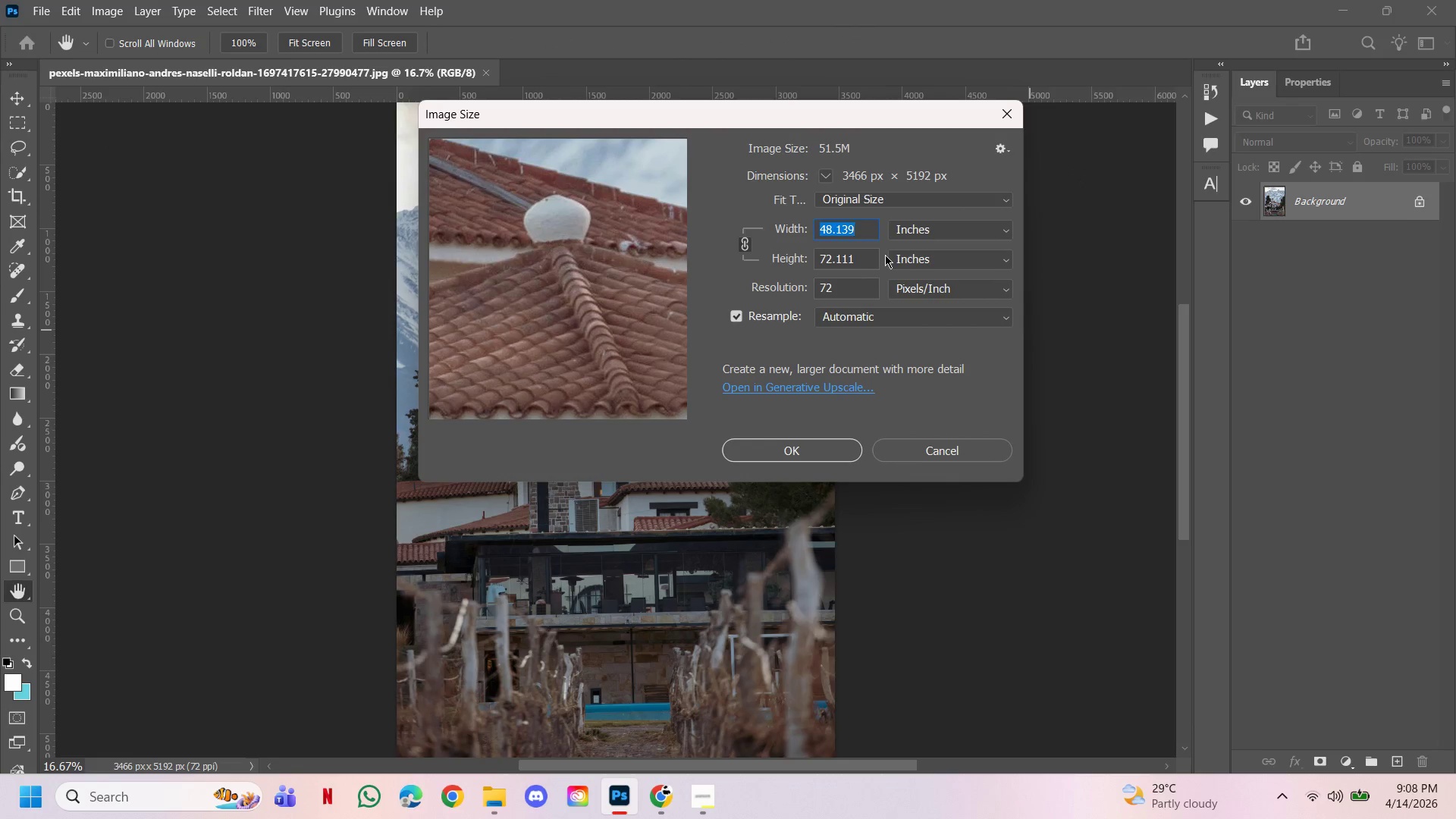 
wait(5.22)
 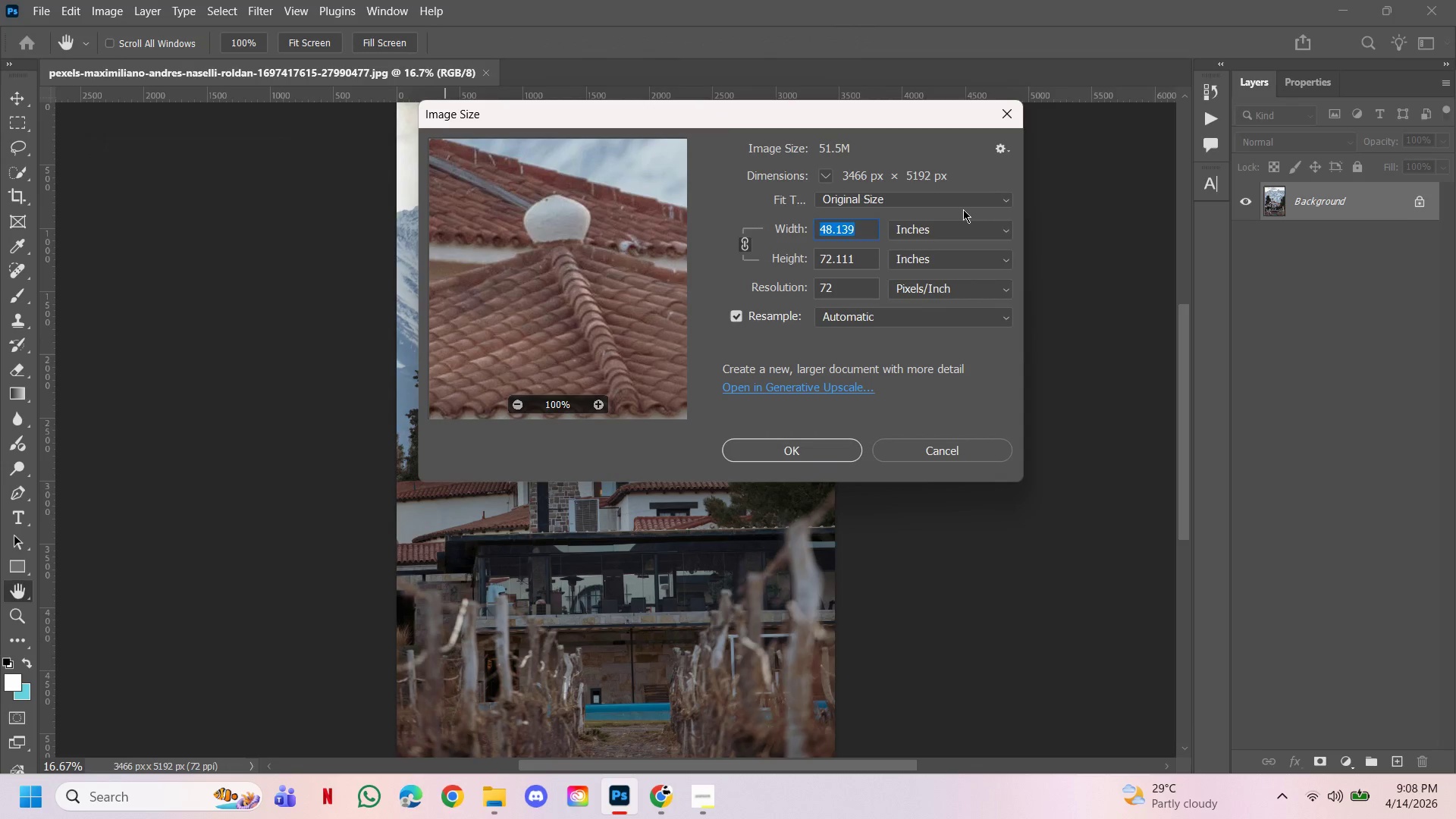 
type(41.67)
 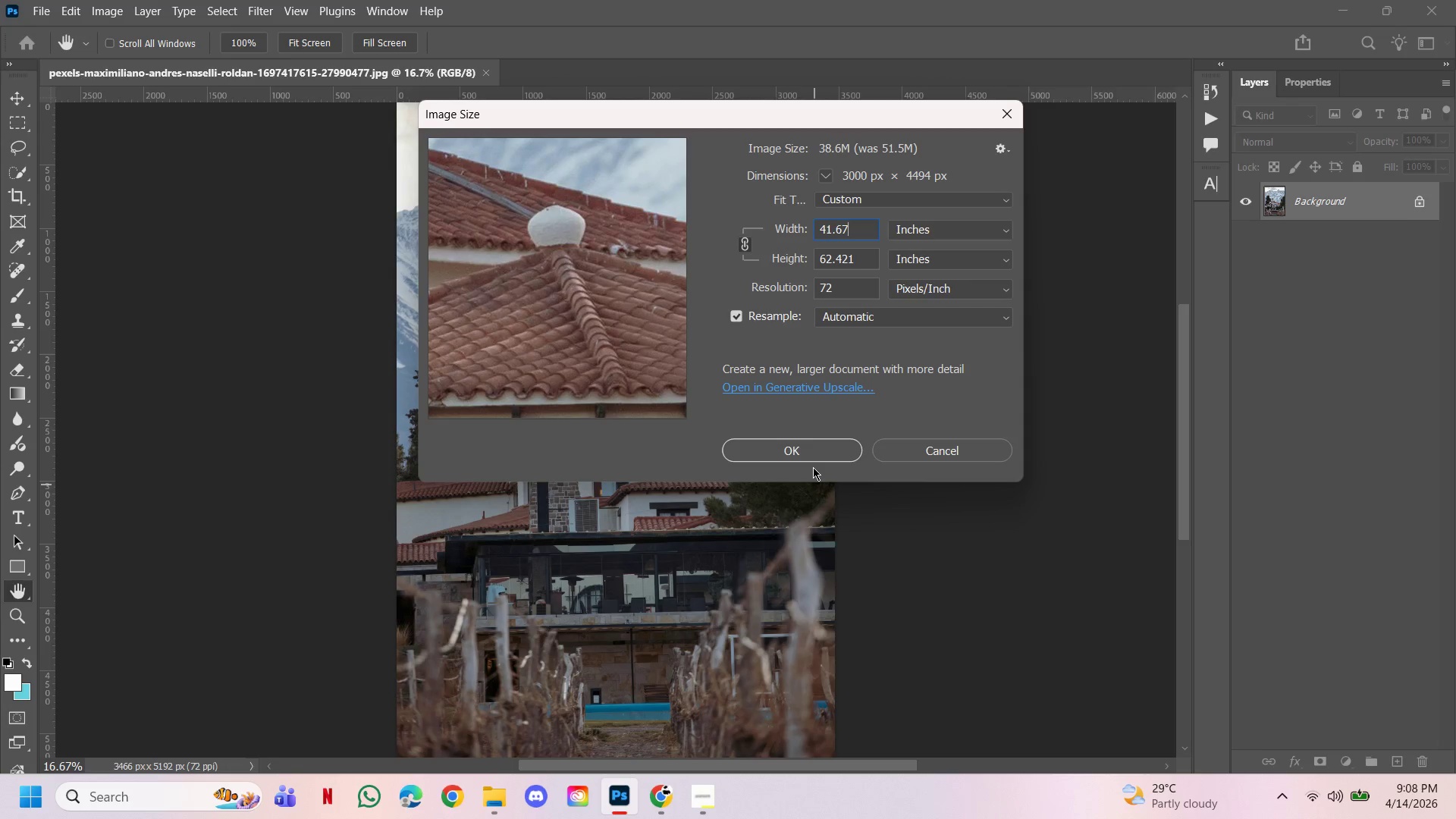 
left_click([808, 453])
 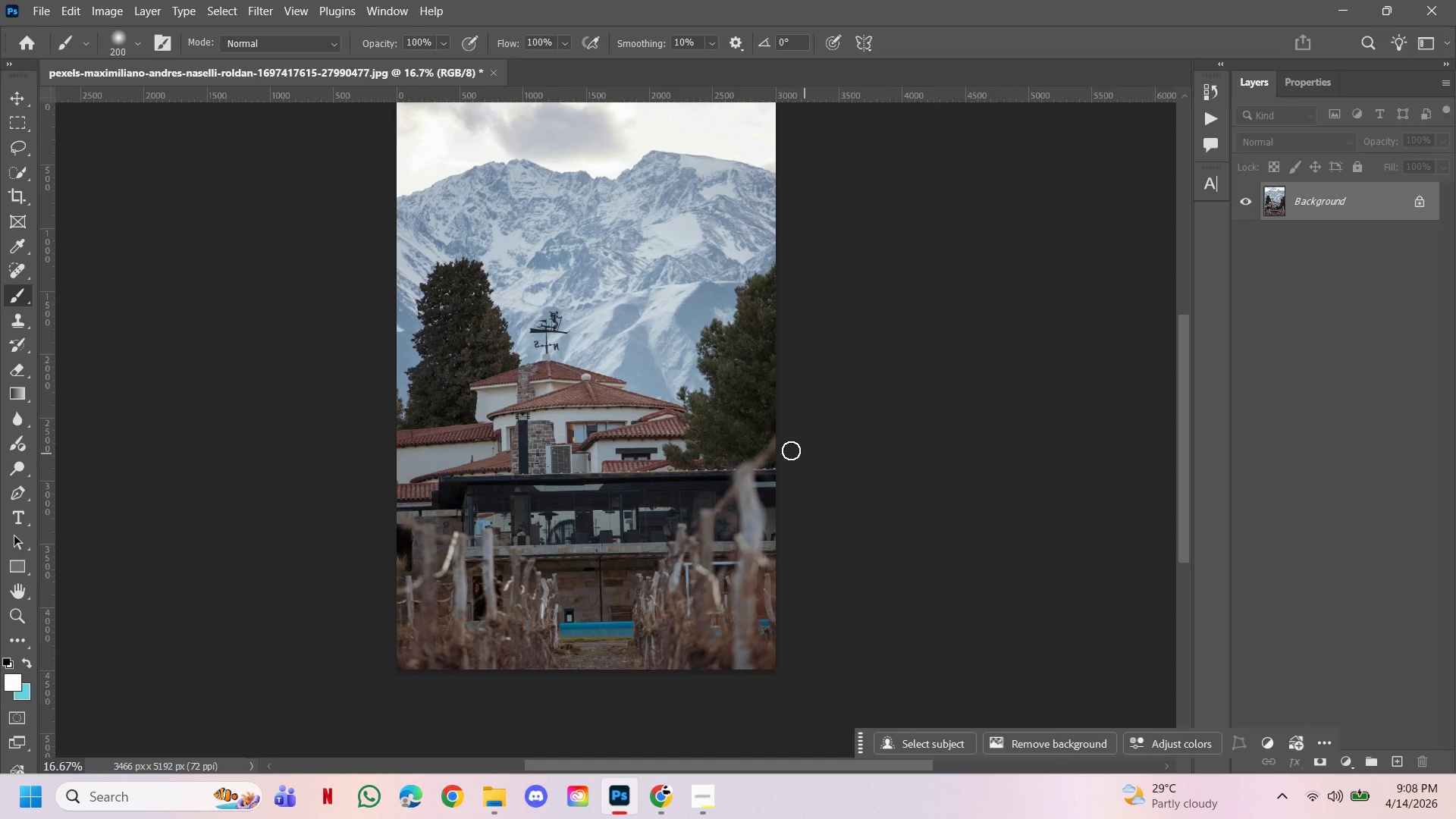 
hold_key(key=Space, duration=1.11)
 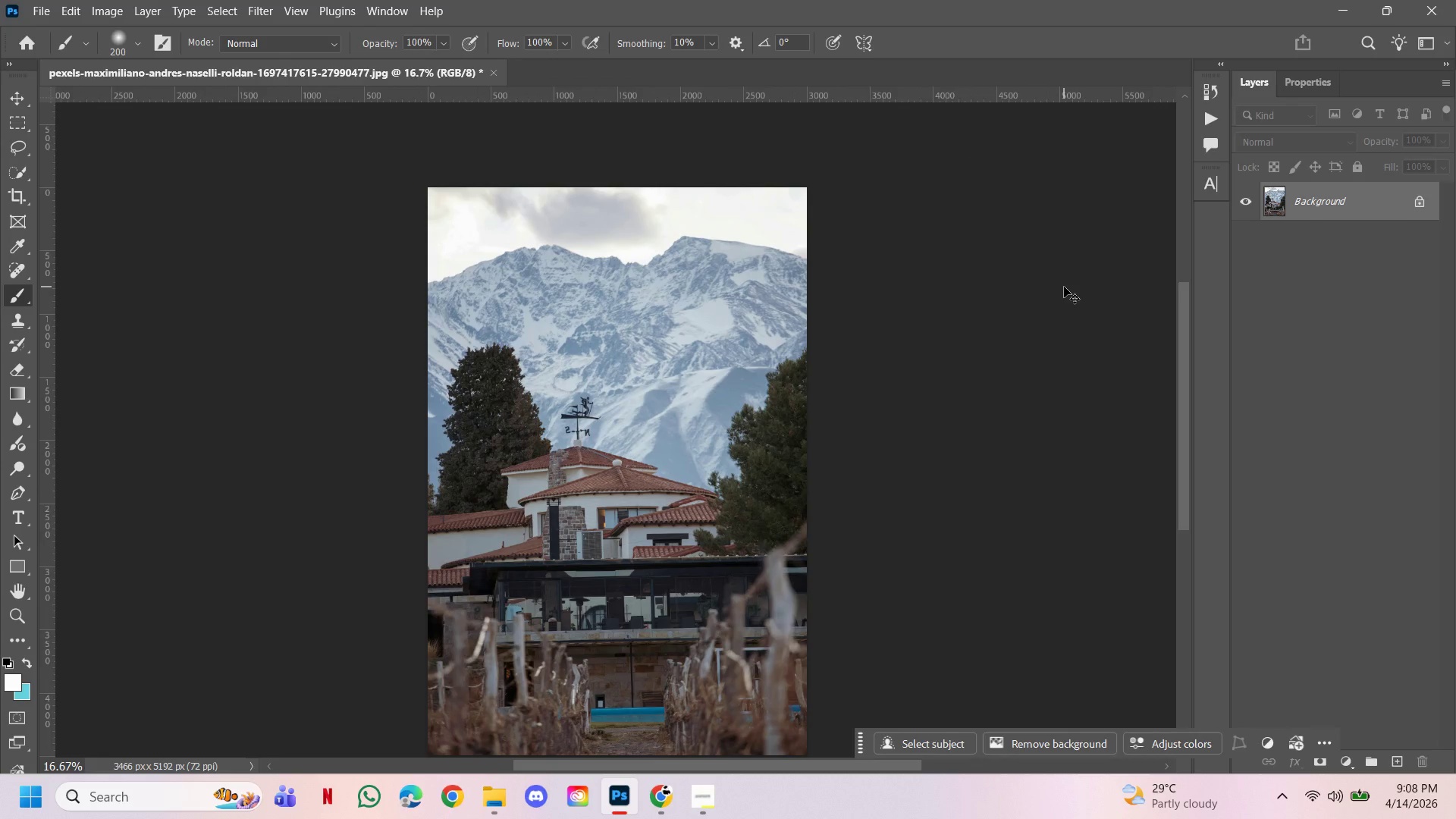 
left_click_drag(start_coordinate=[638, 312], to_coordinate=[669, 398])
 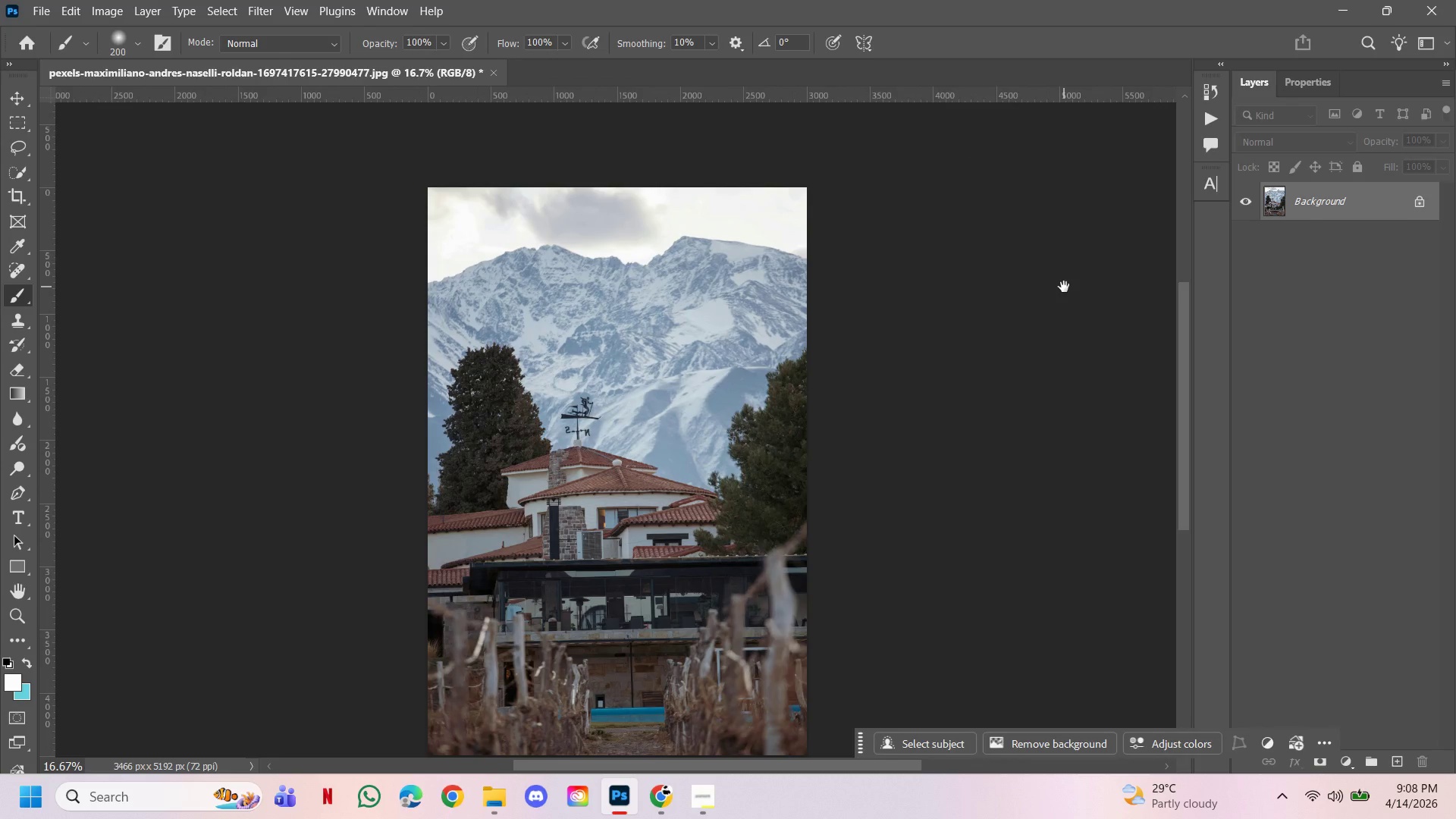 
key(Control+J)
 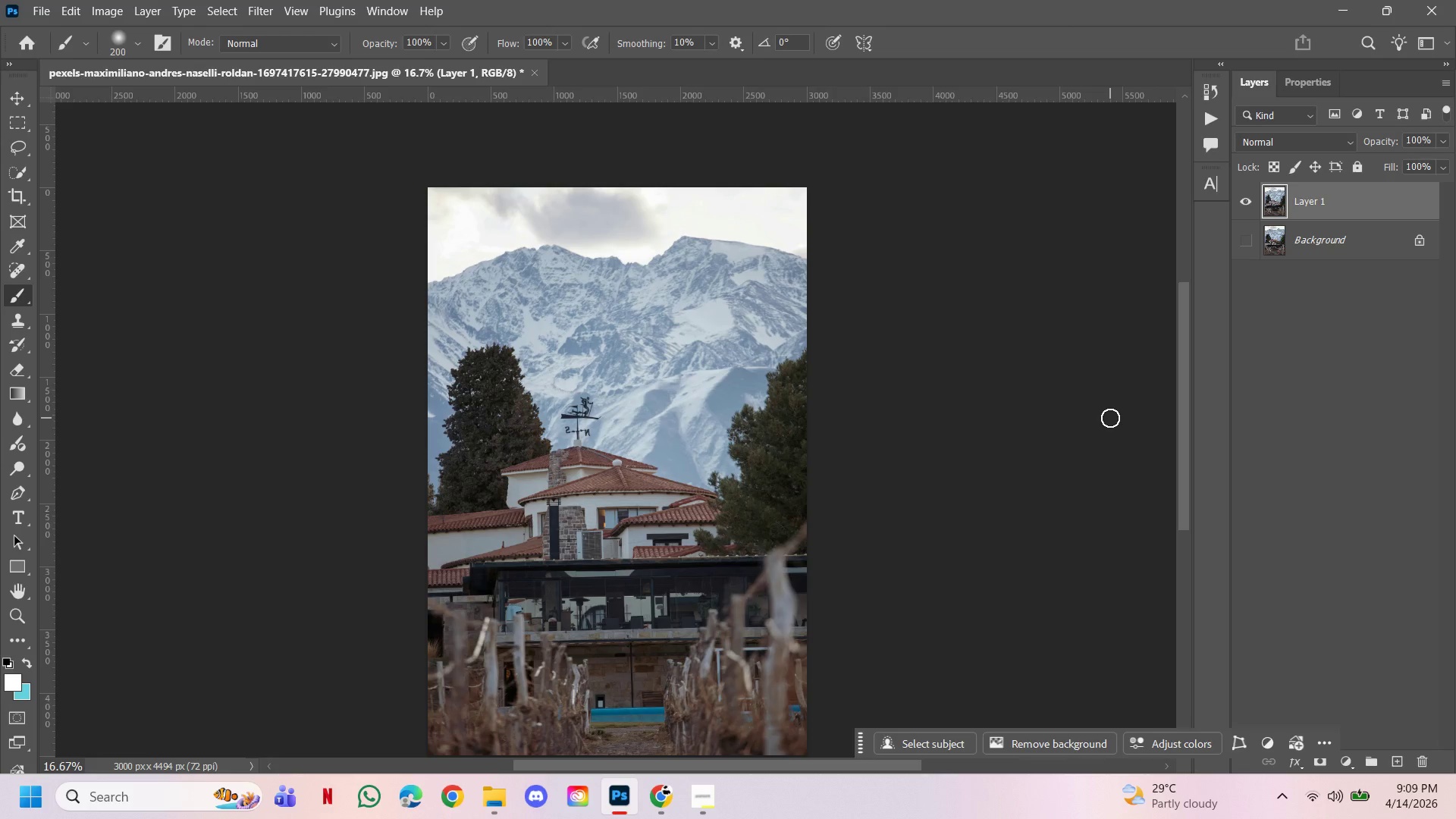 
wait(58.72)
 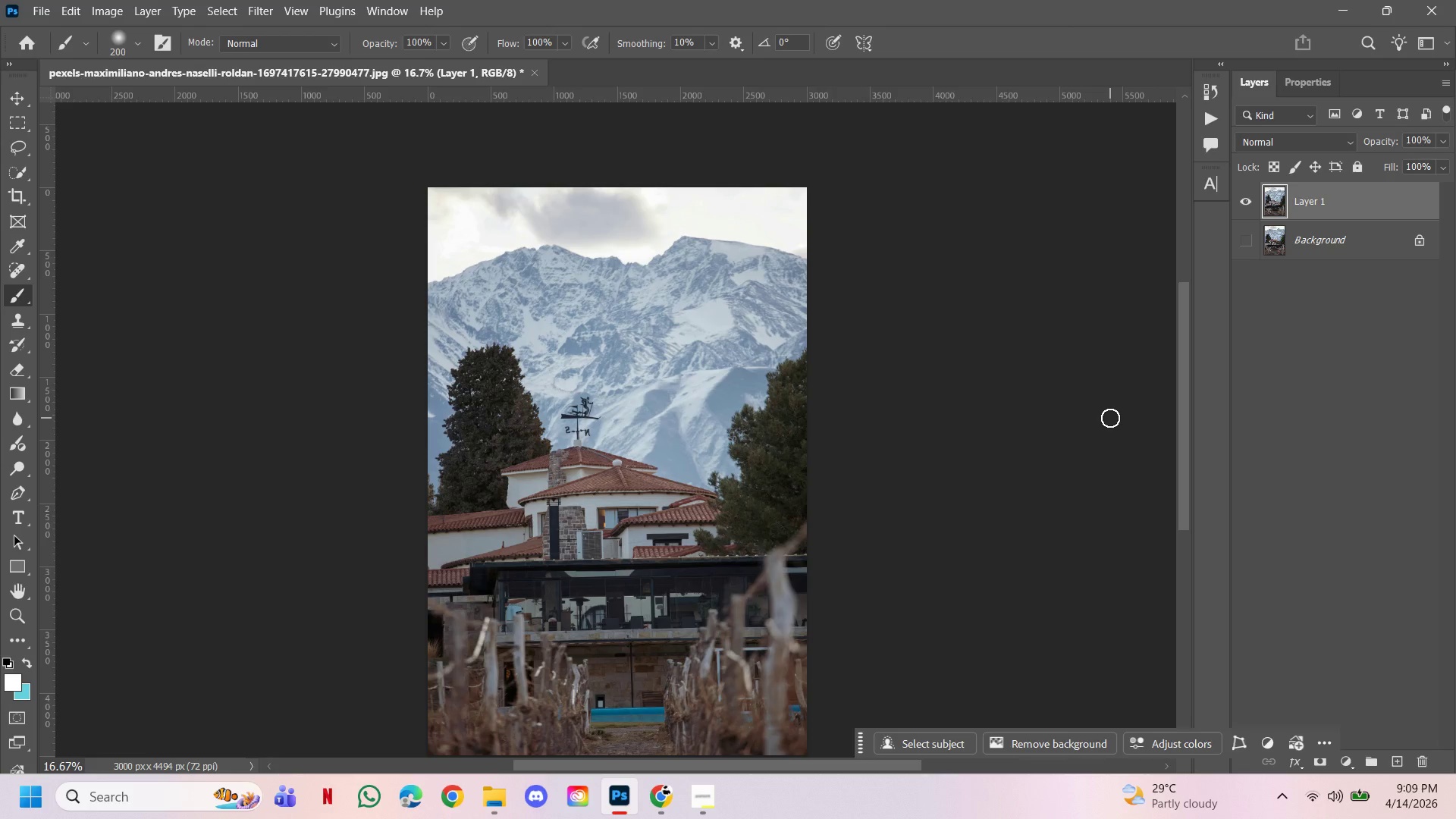 
left_click([17, 104])
 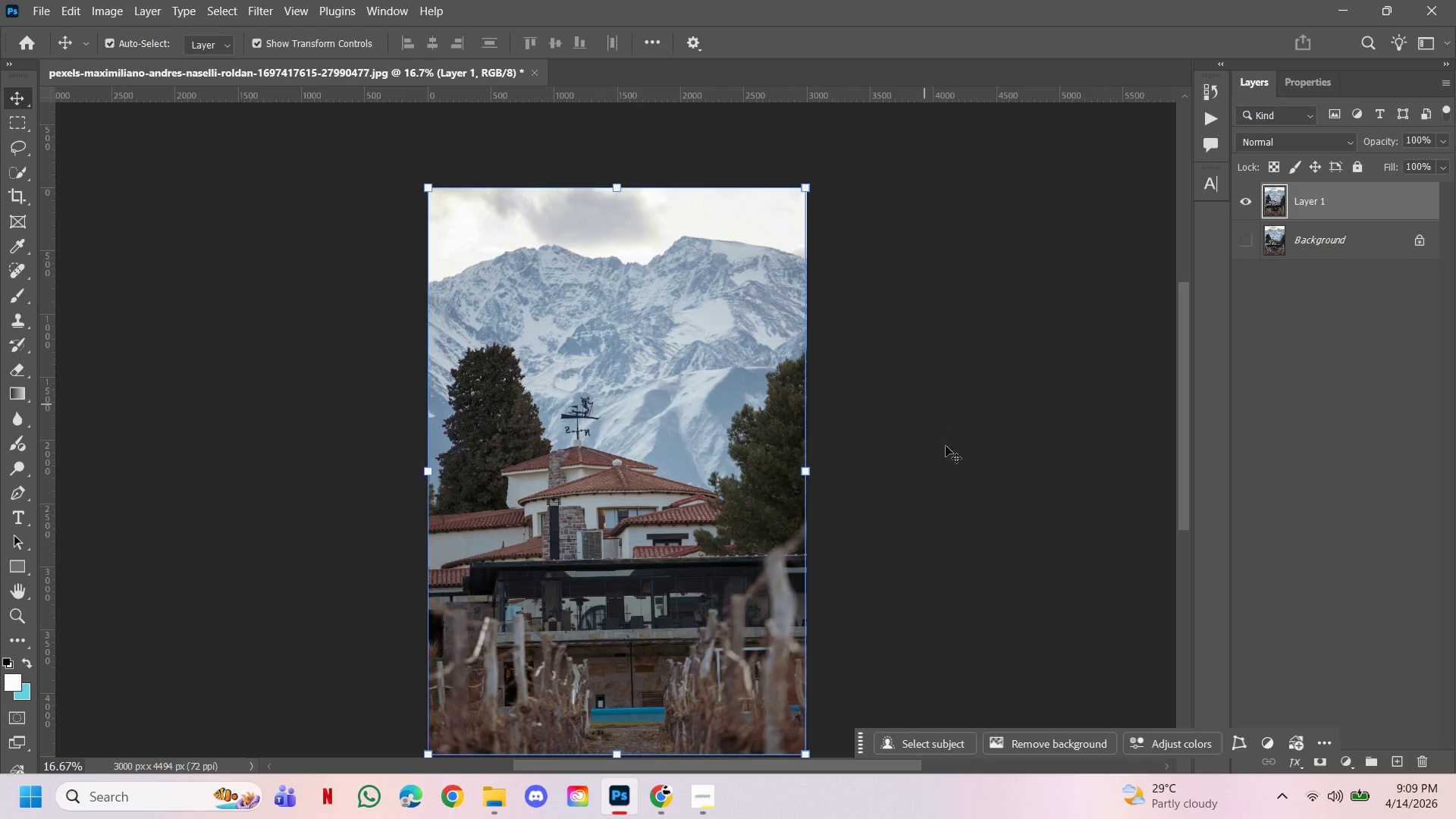 
left_click([959, 457])
 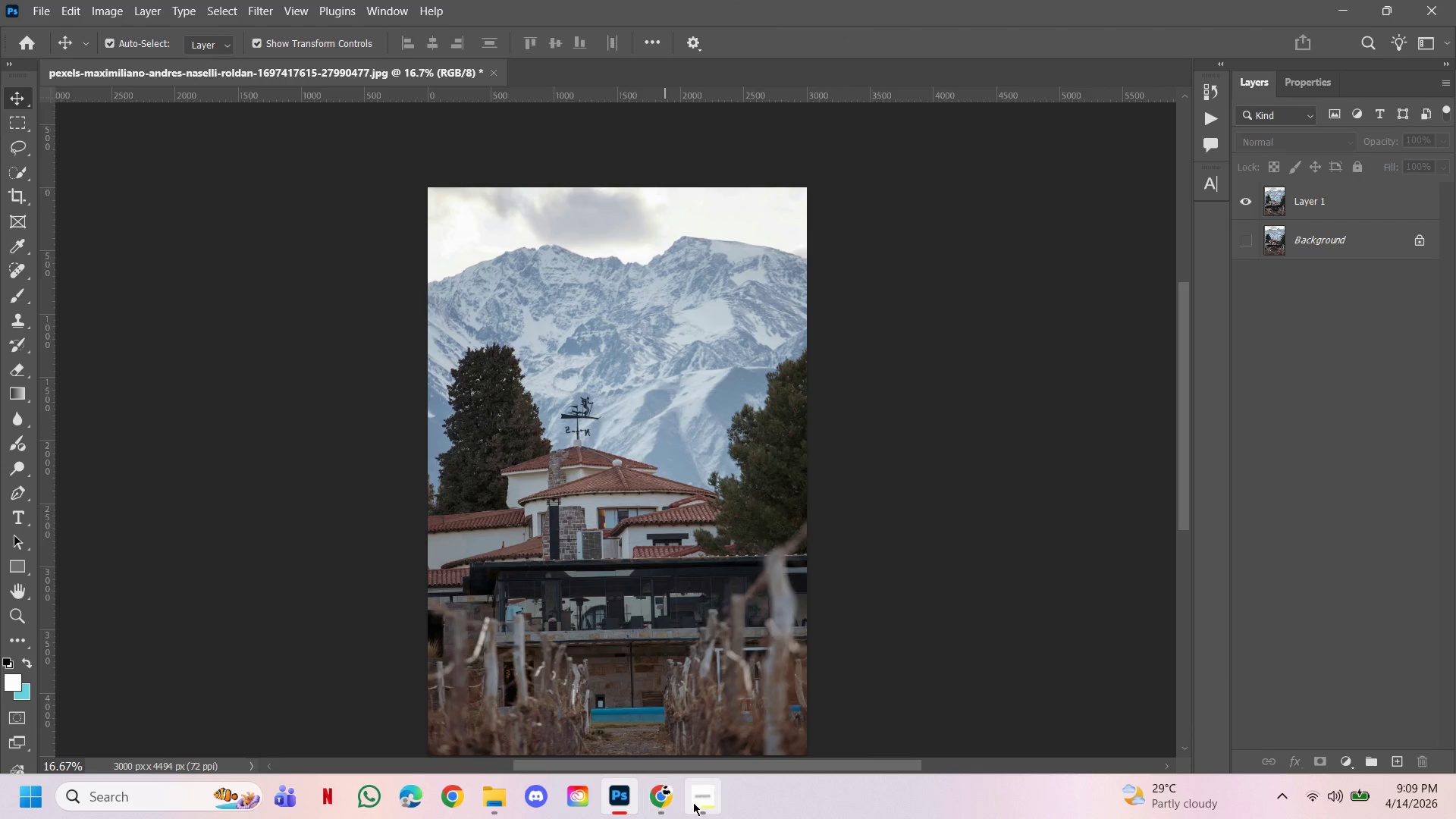 
left_click([699, 804])